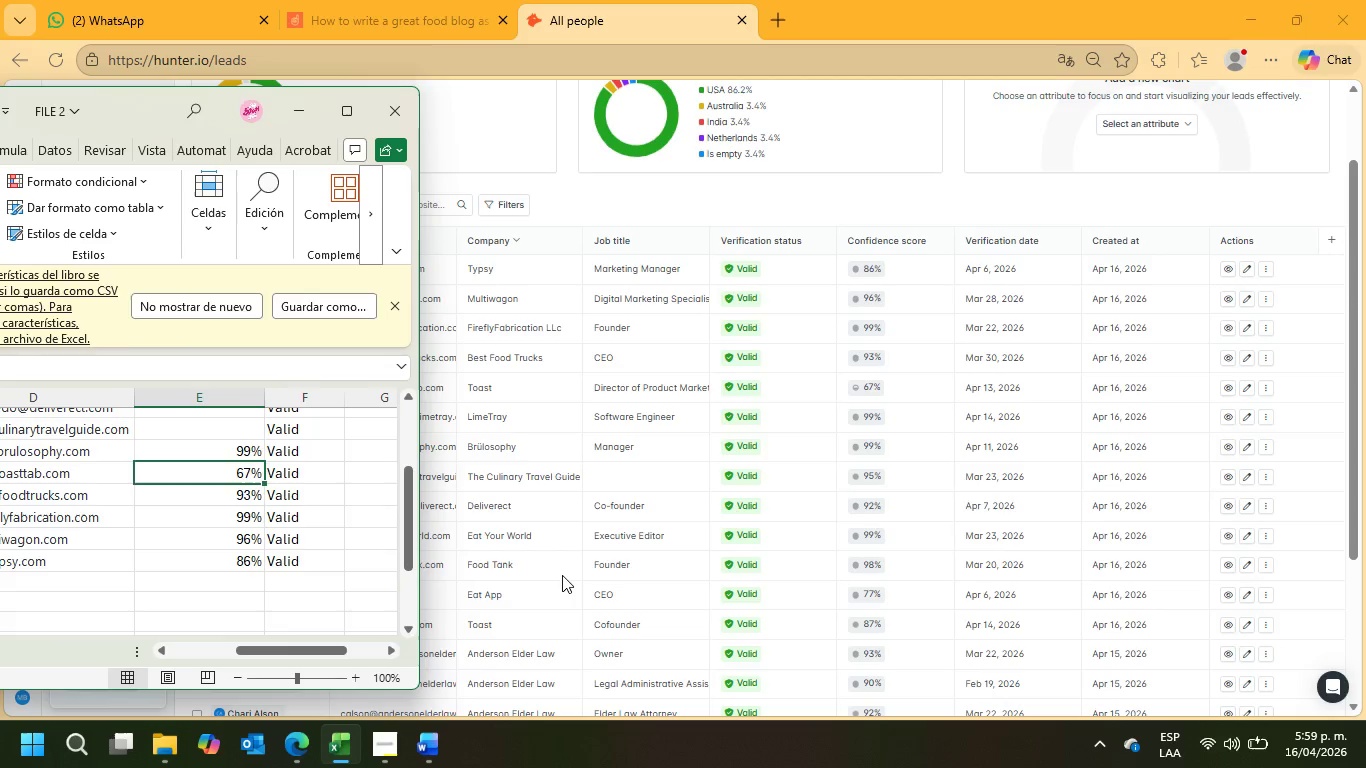 
key(ArrowUp)
 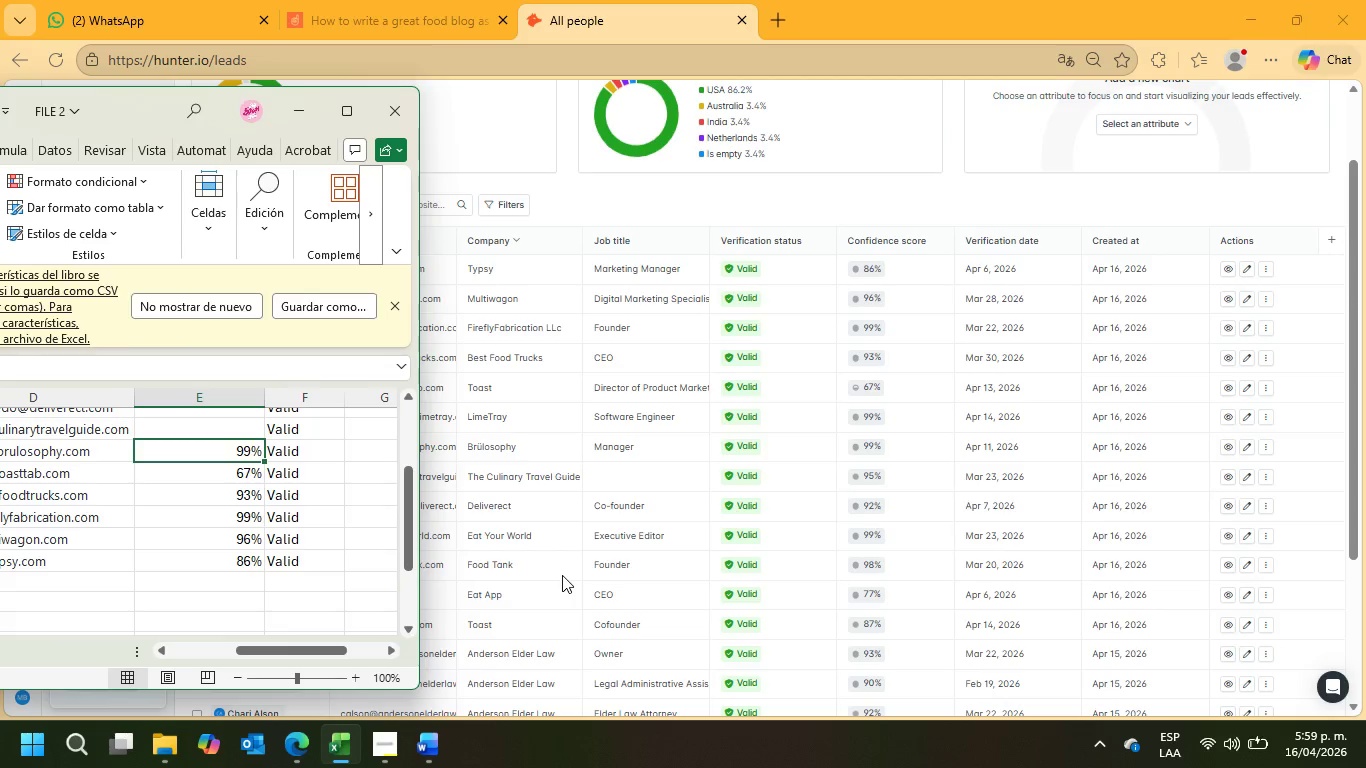 
key(ArrowUp)
 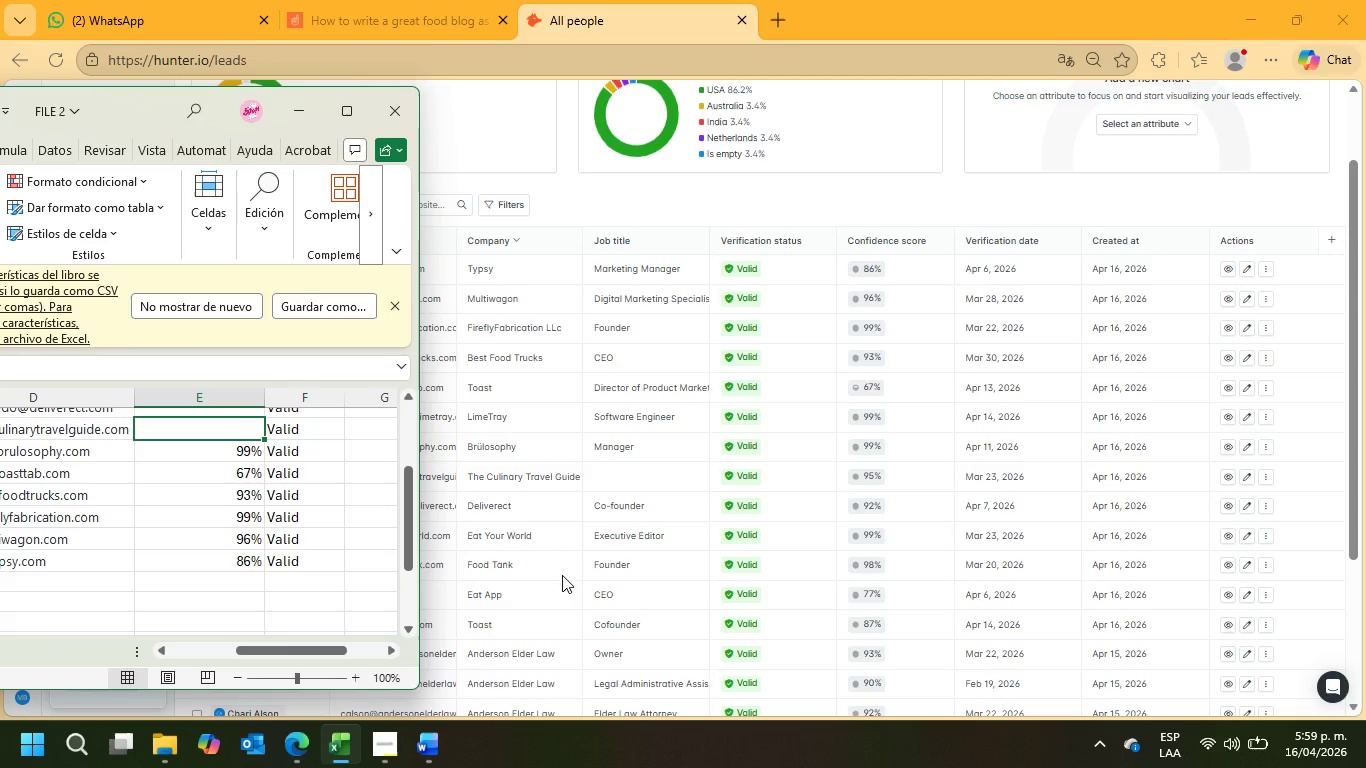 
key(Numpad9)
 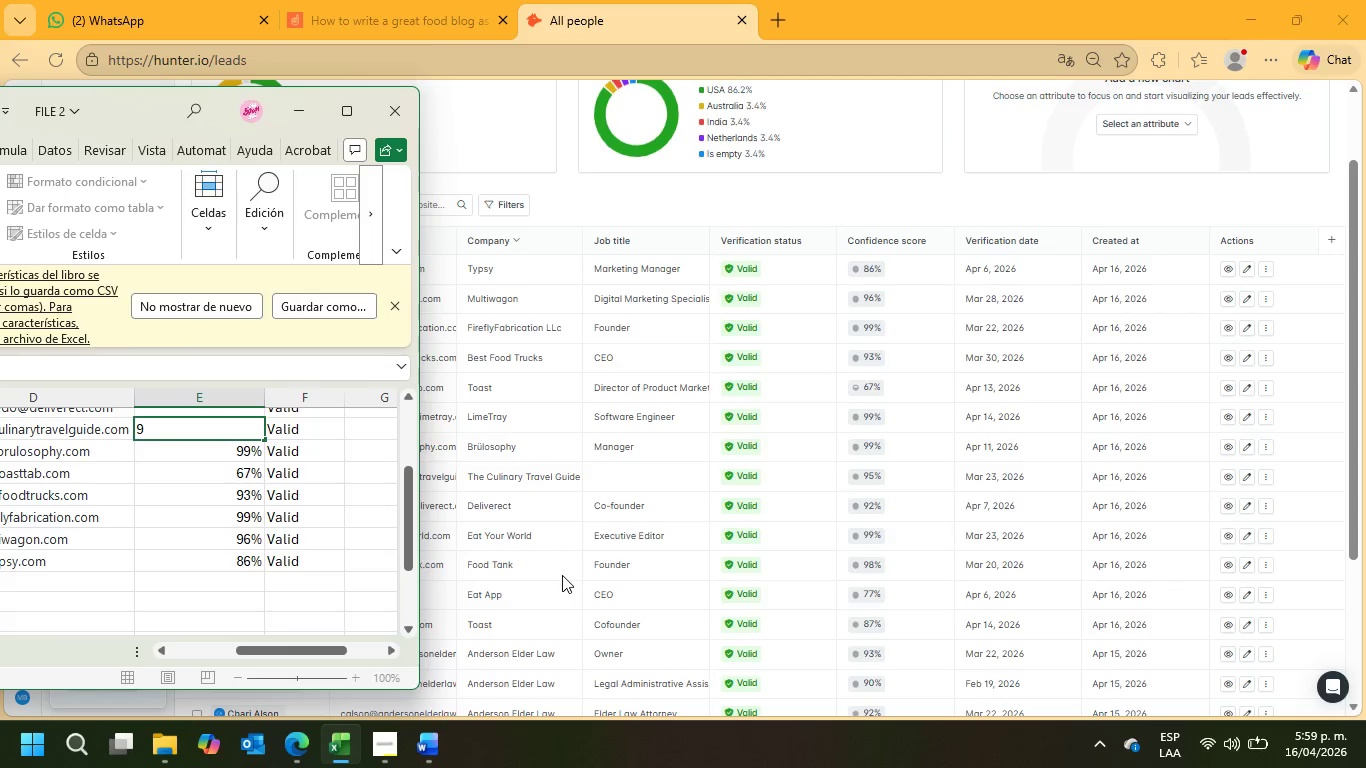 
key(Numpad5)
 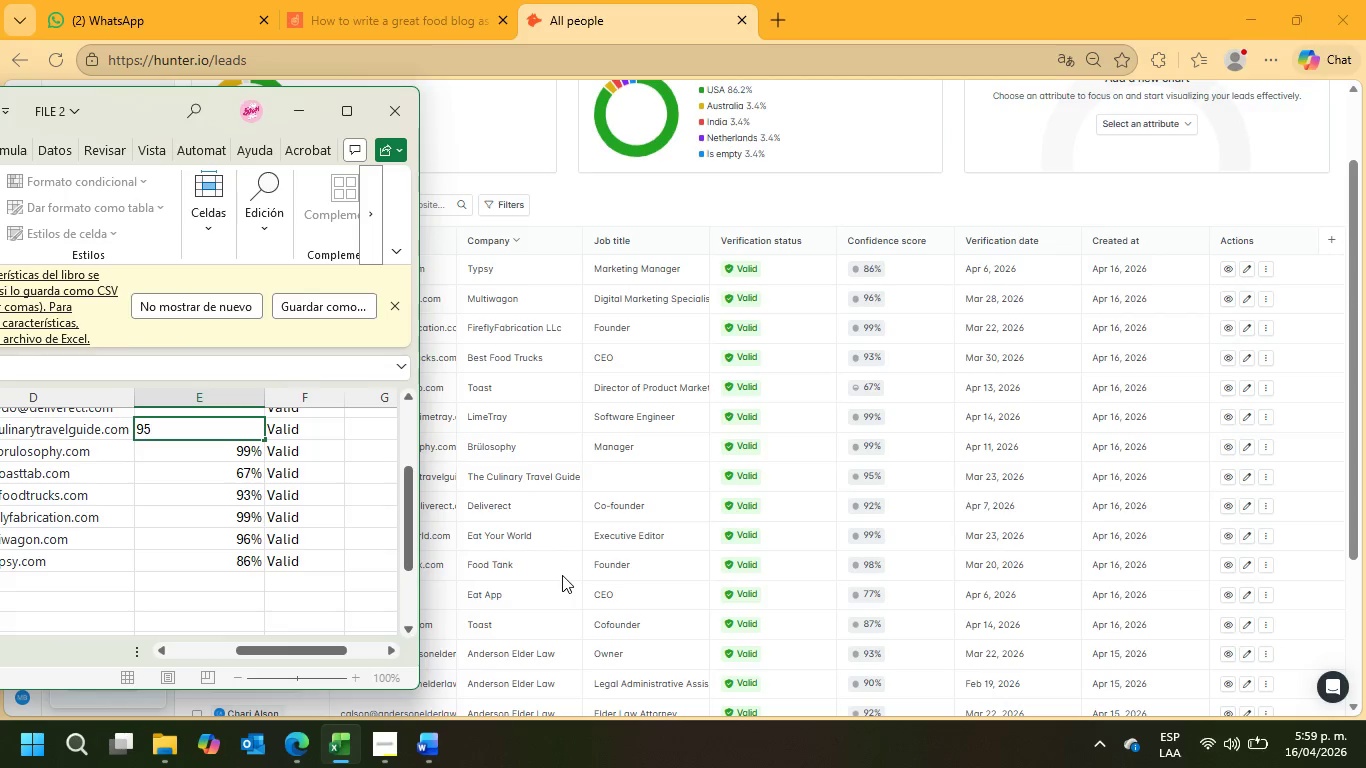 
key(Shift+5)
 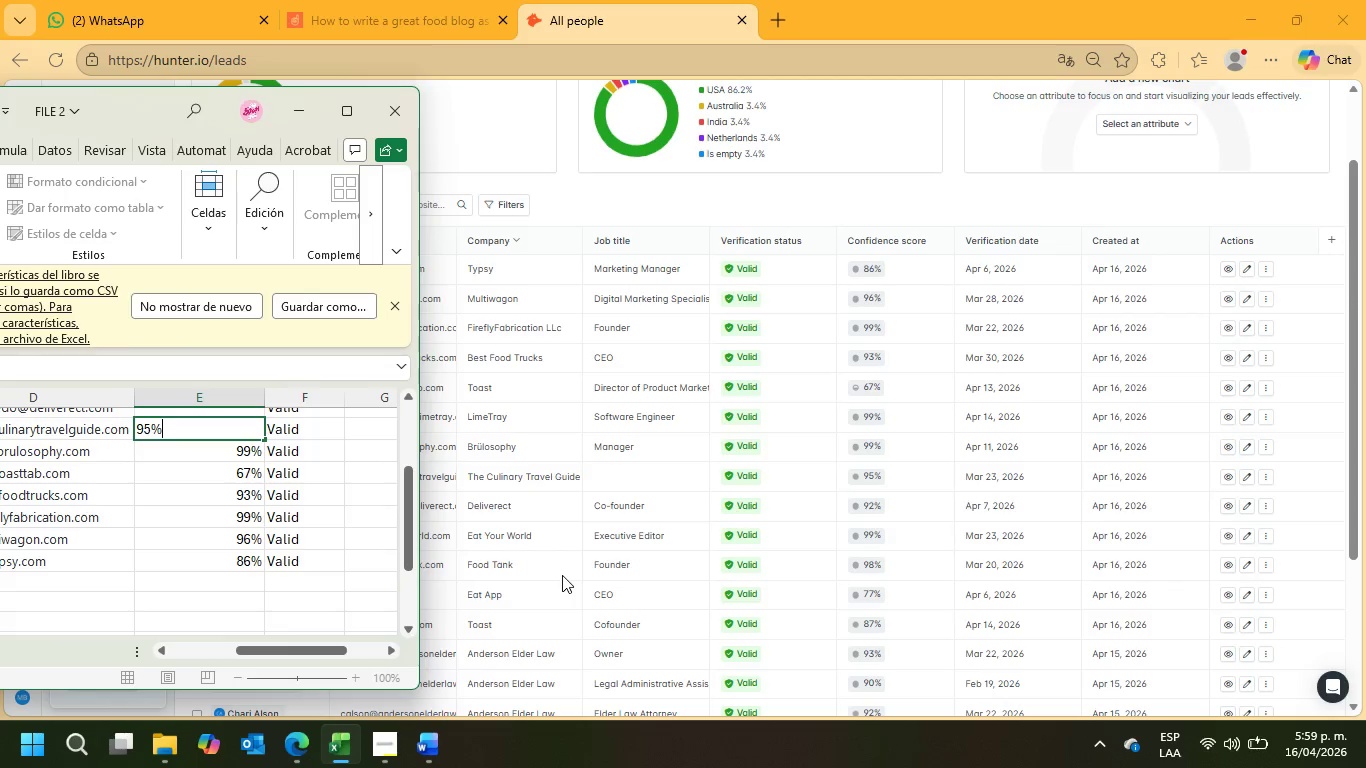 
key(Enter)
 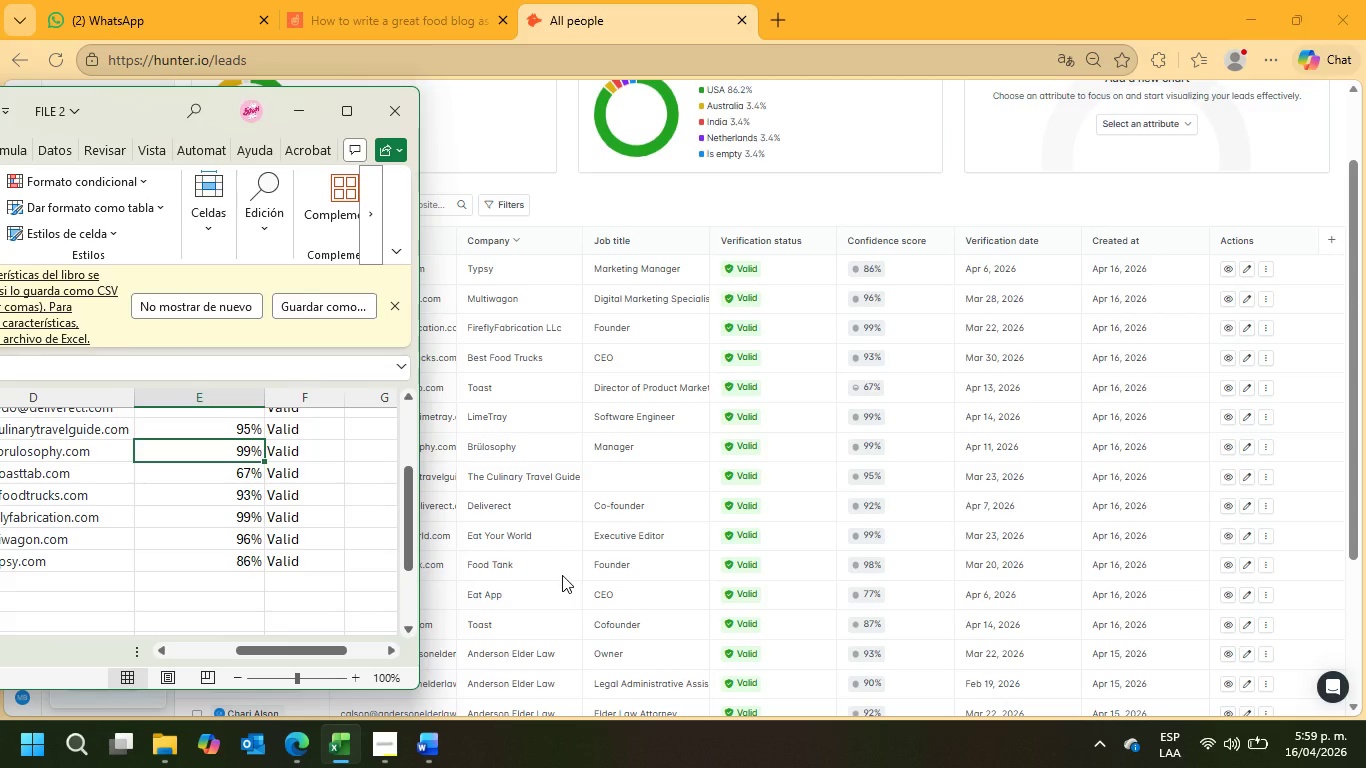 
key(ArrowUp)
 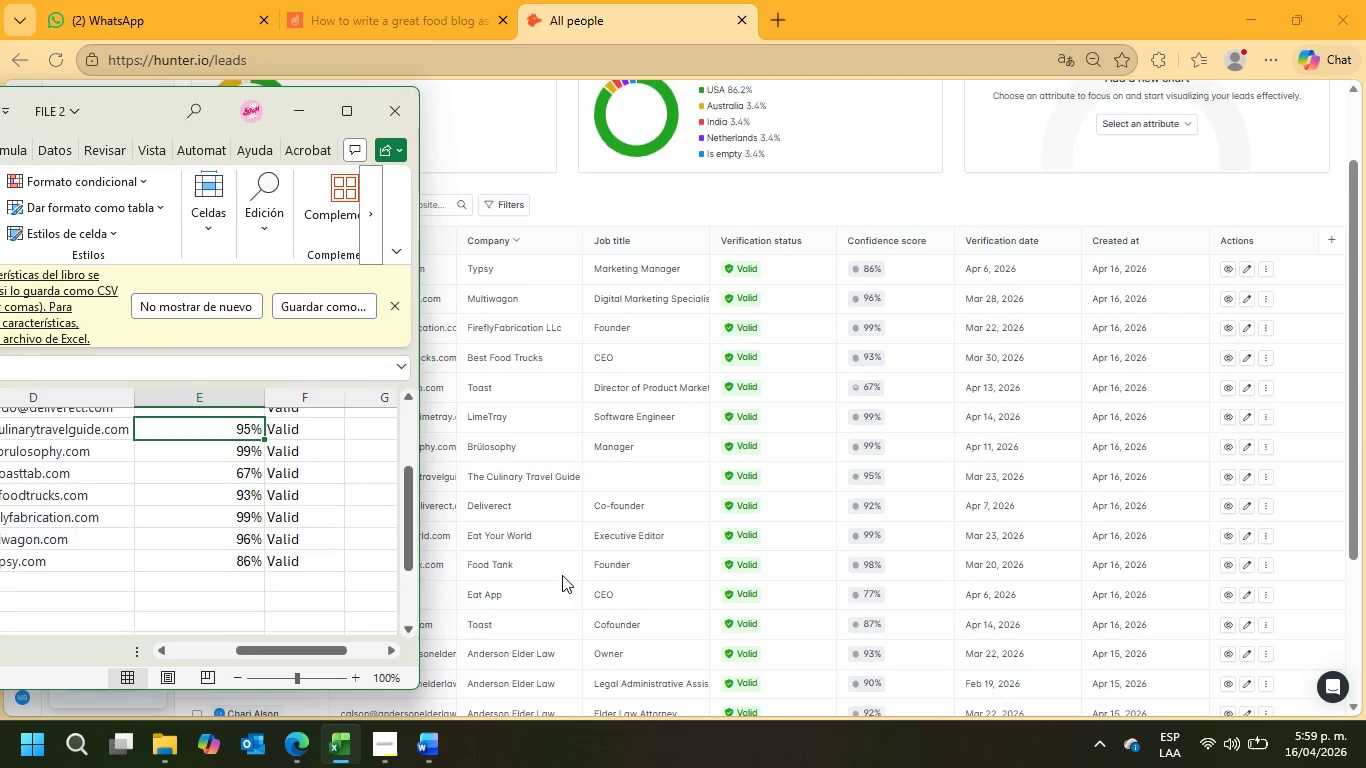 
key(ArrowUp)
 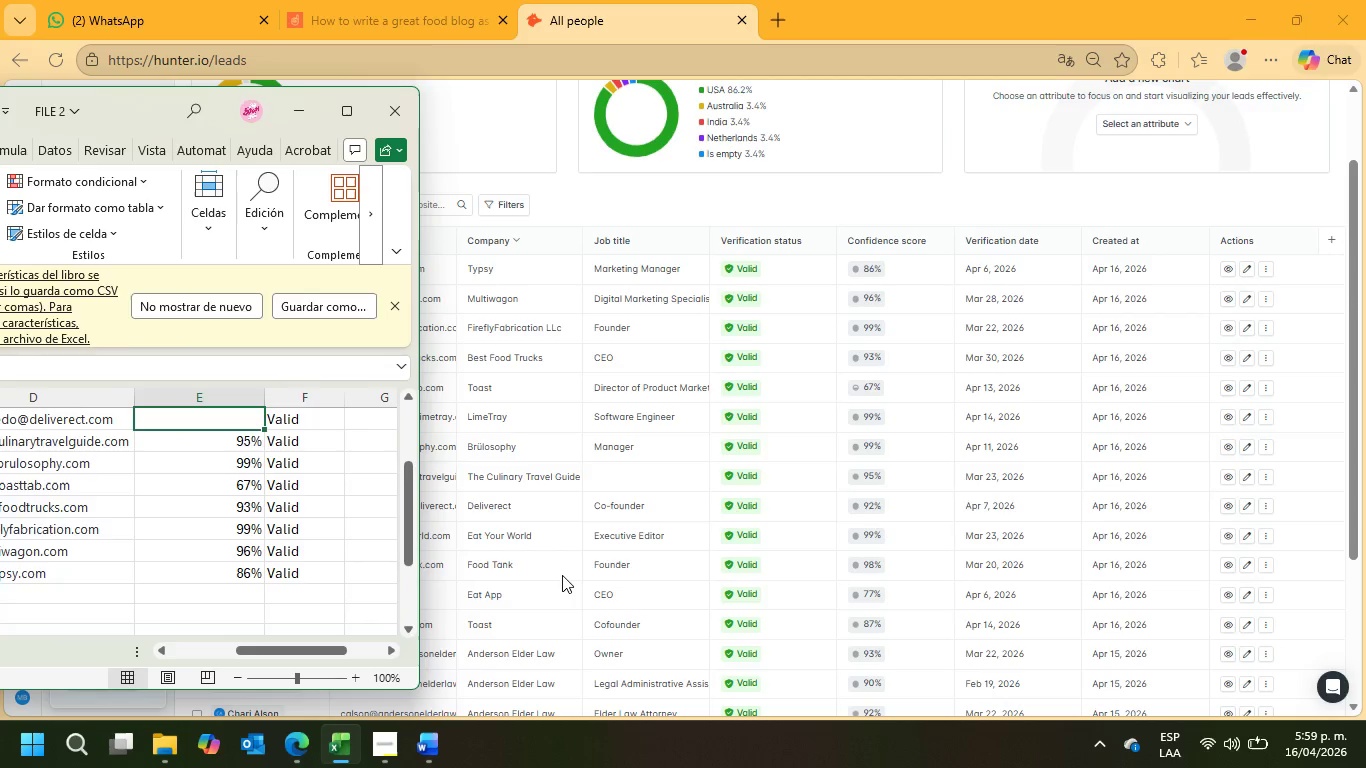 
key(ArrowUp)
 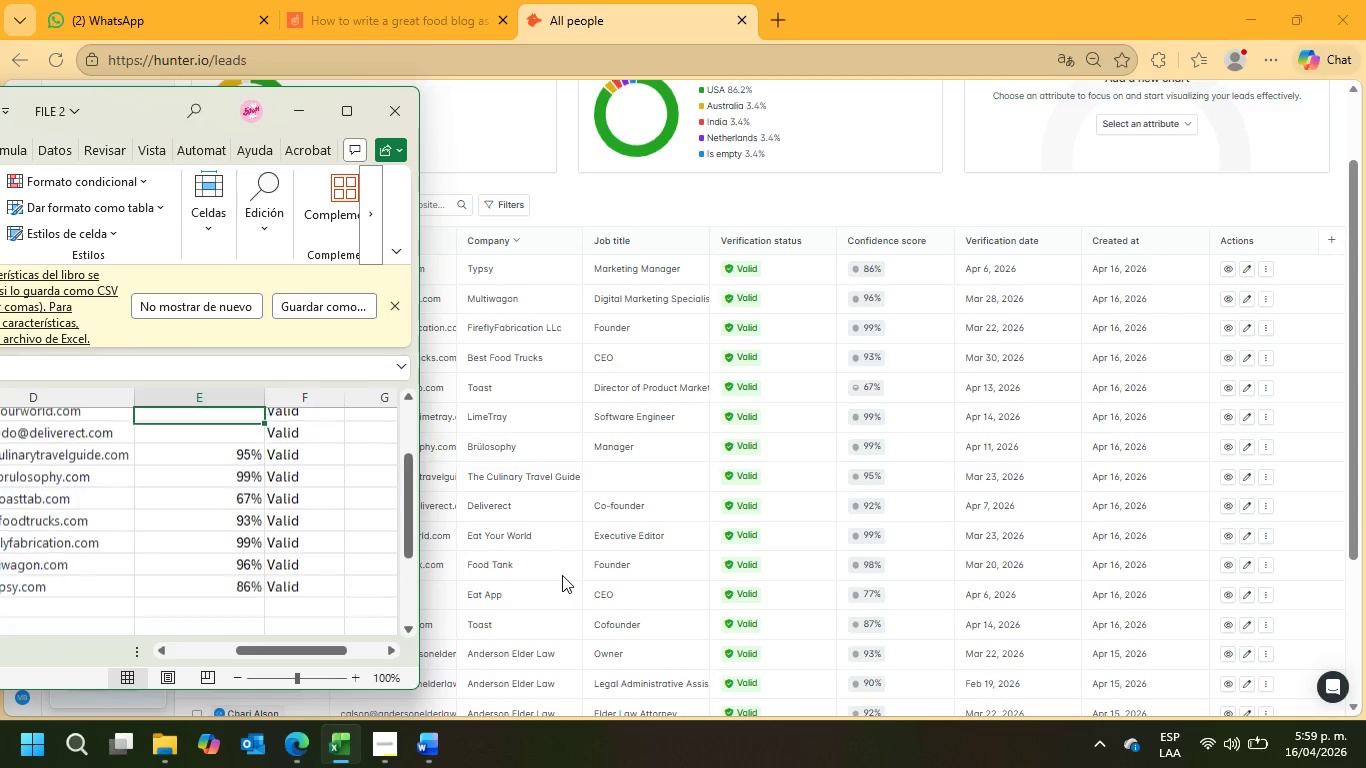 
key(ArrowUp)
 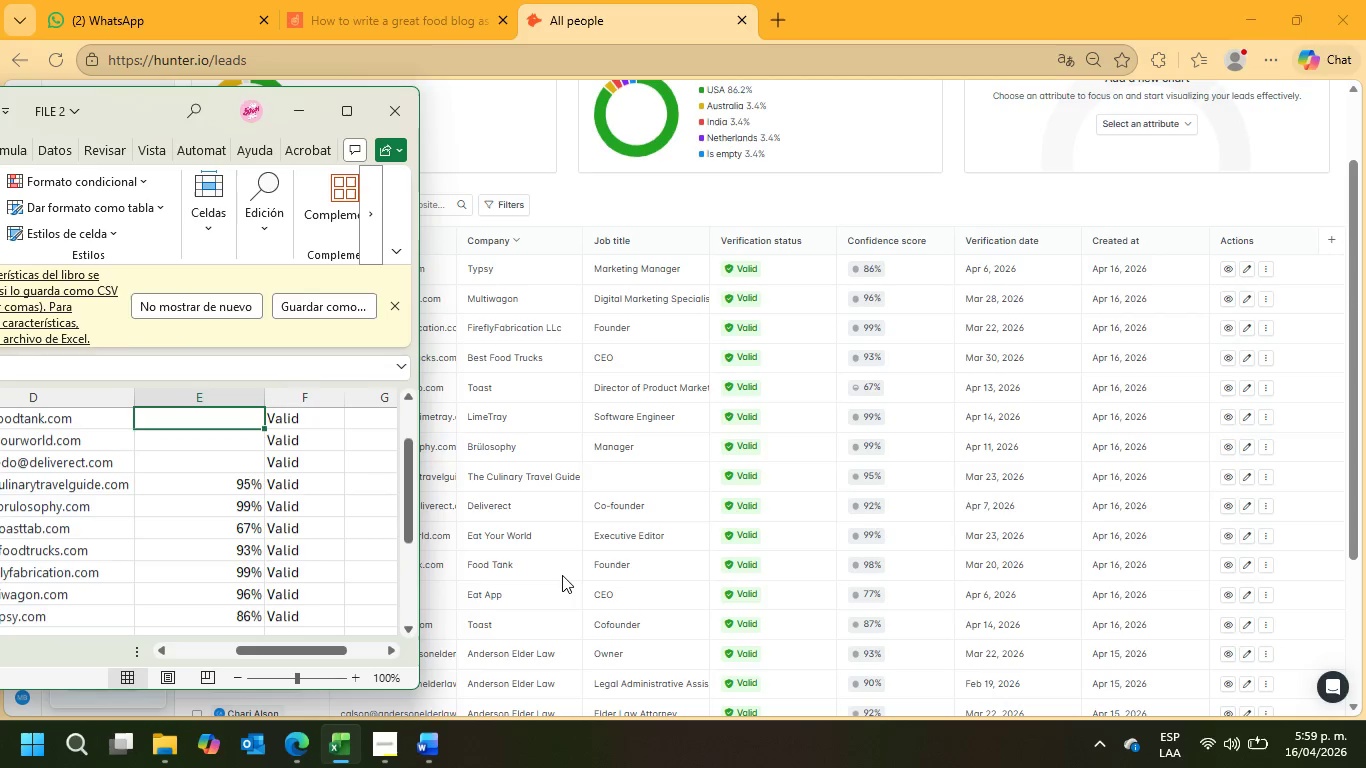 
key(ArrowUp)
 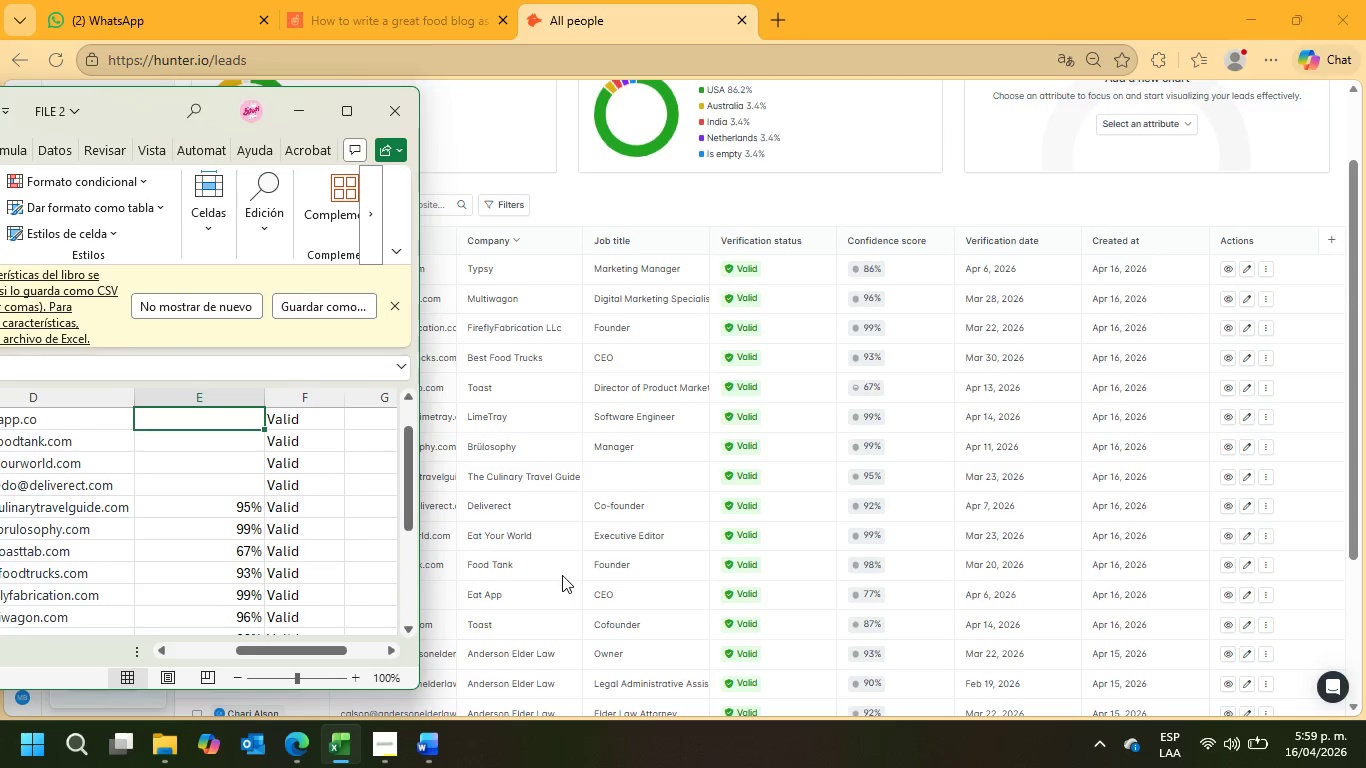 
key(ArrowDown)
 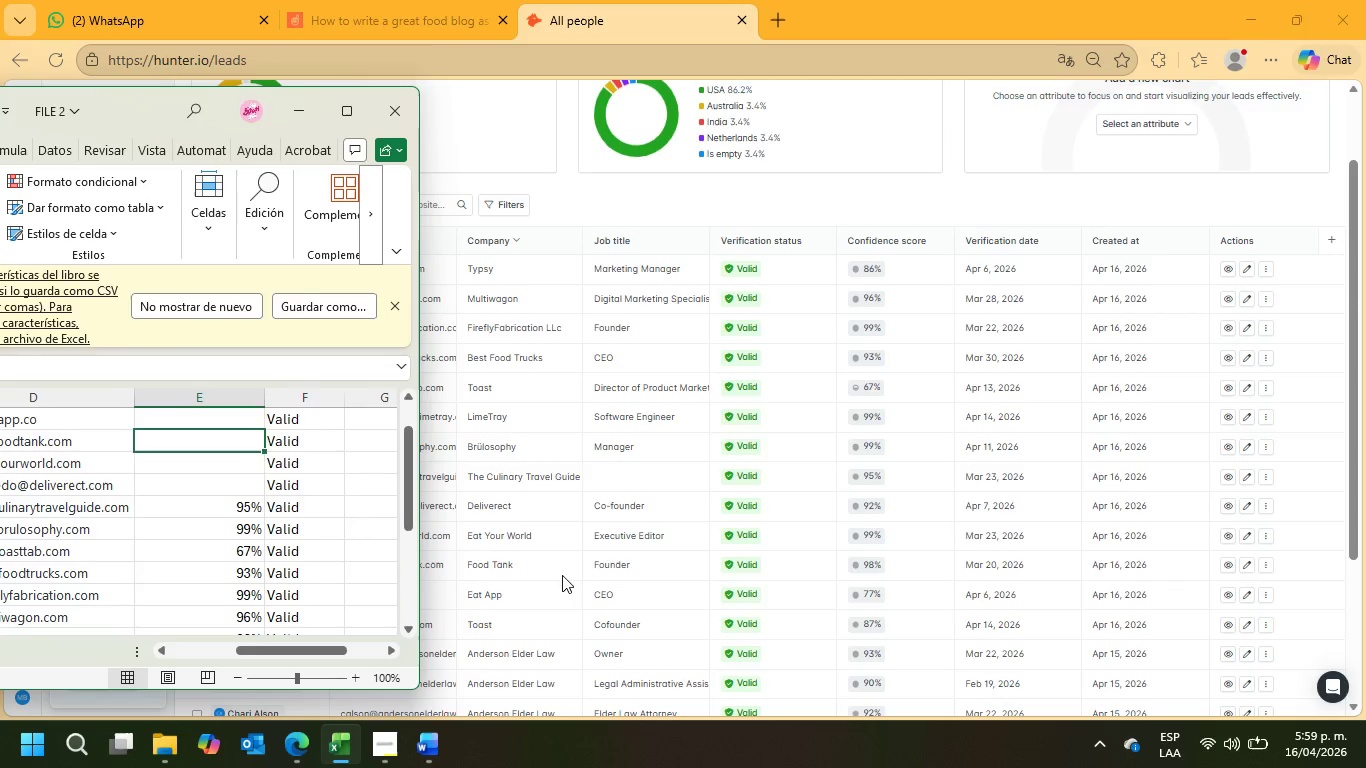 
key(ArrowDown)
 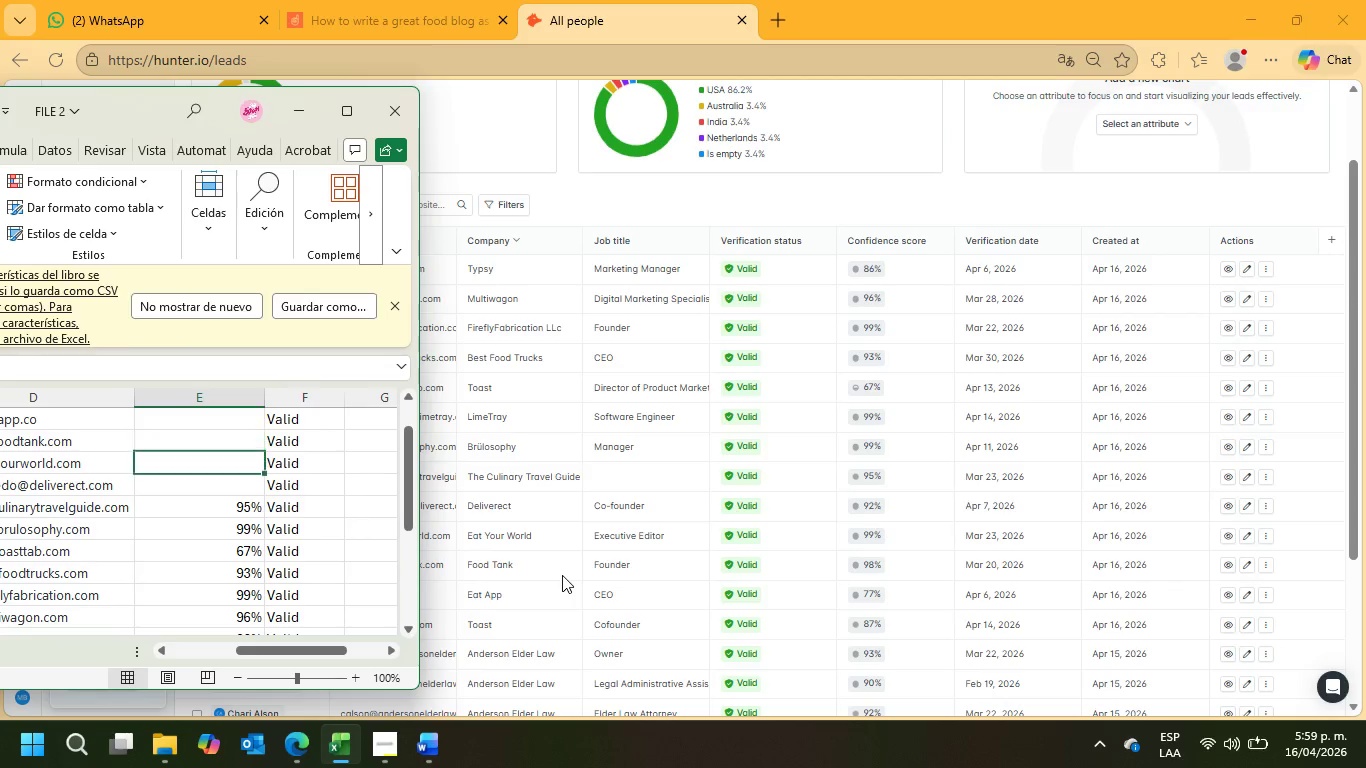 
key(ArrowDown)
 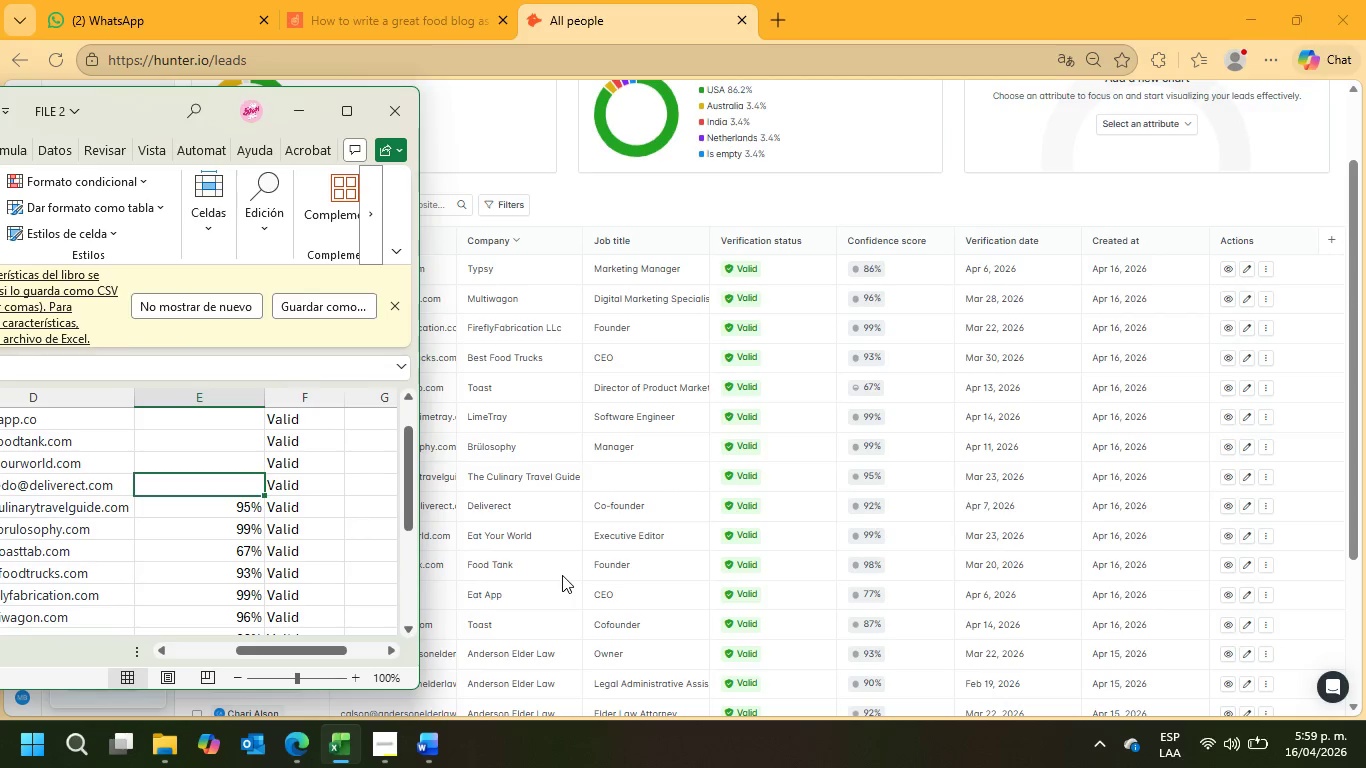 
key(ArrowDown)
 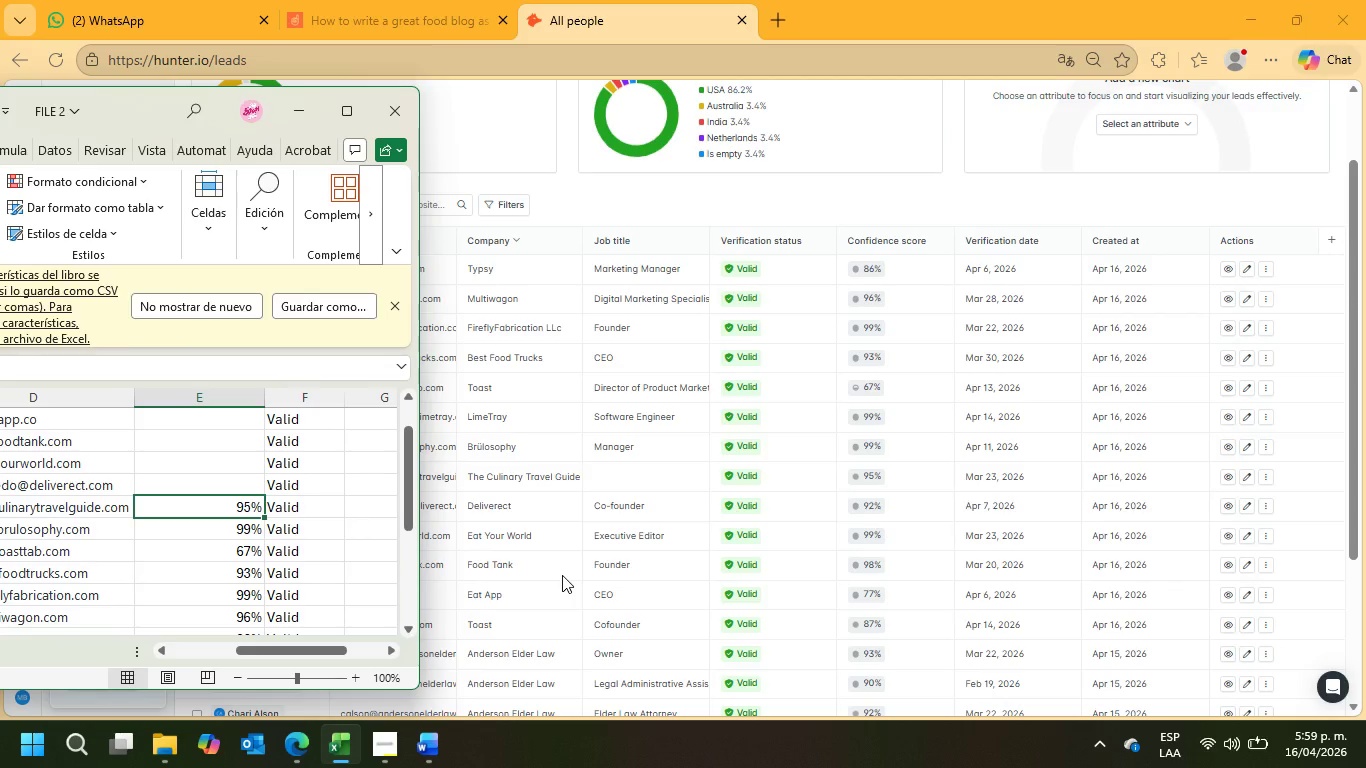 
key(ArrowUp)
 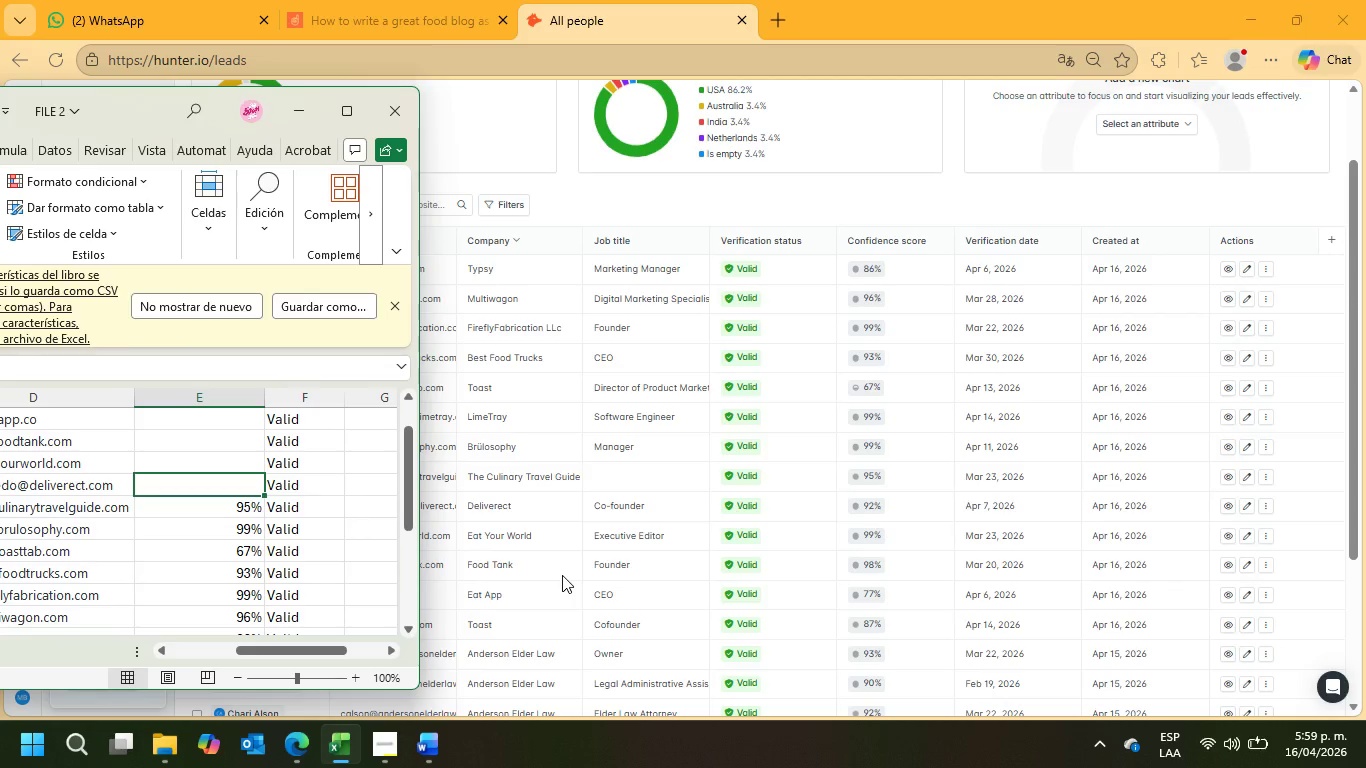 
key(Numpad9)
 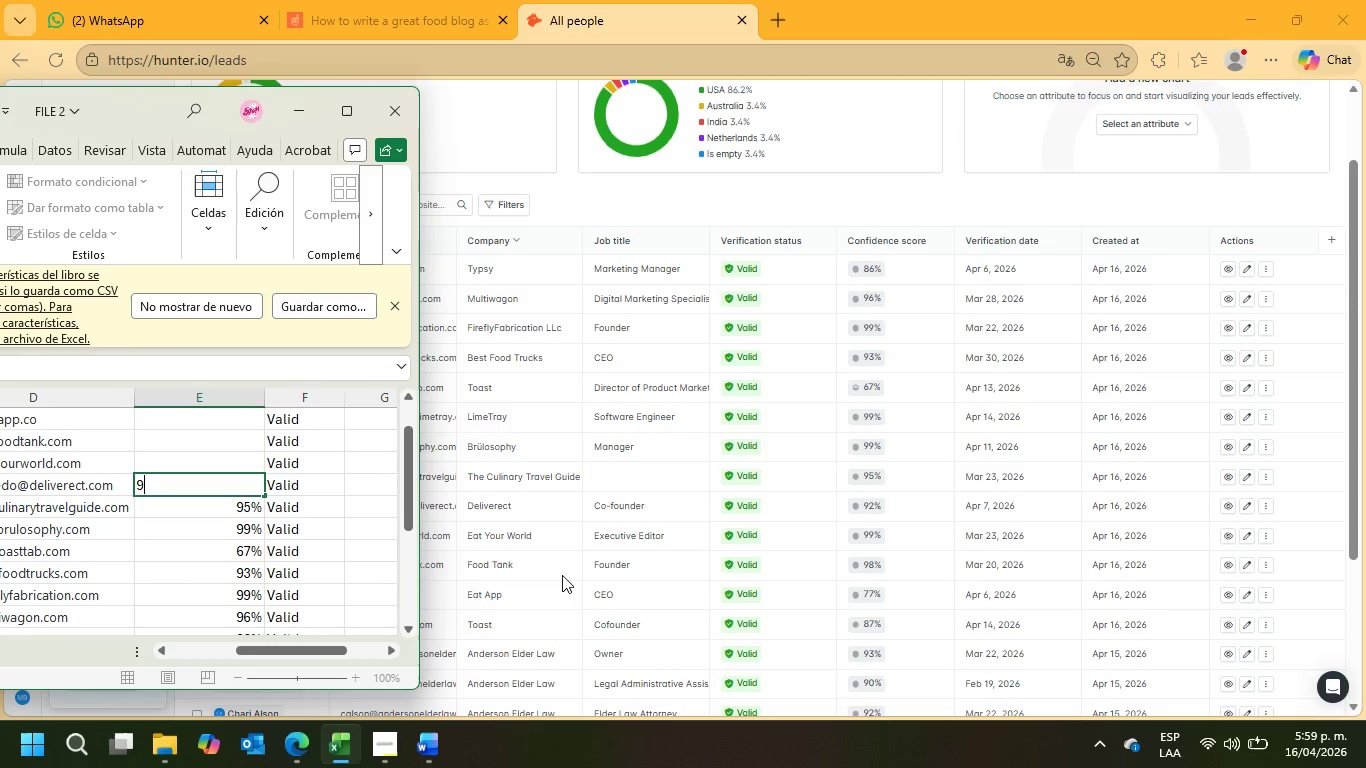 
key(Numpad2)
 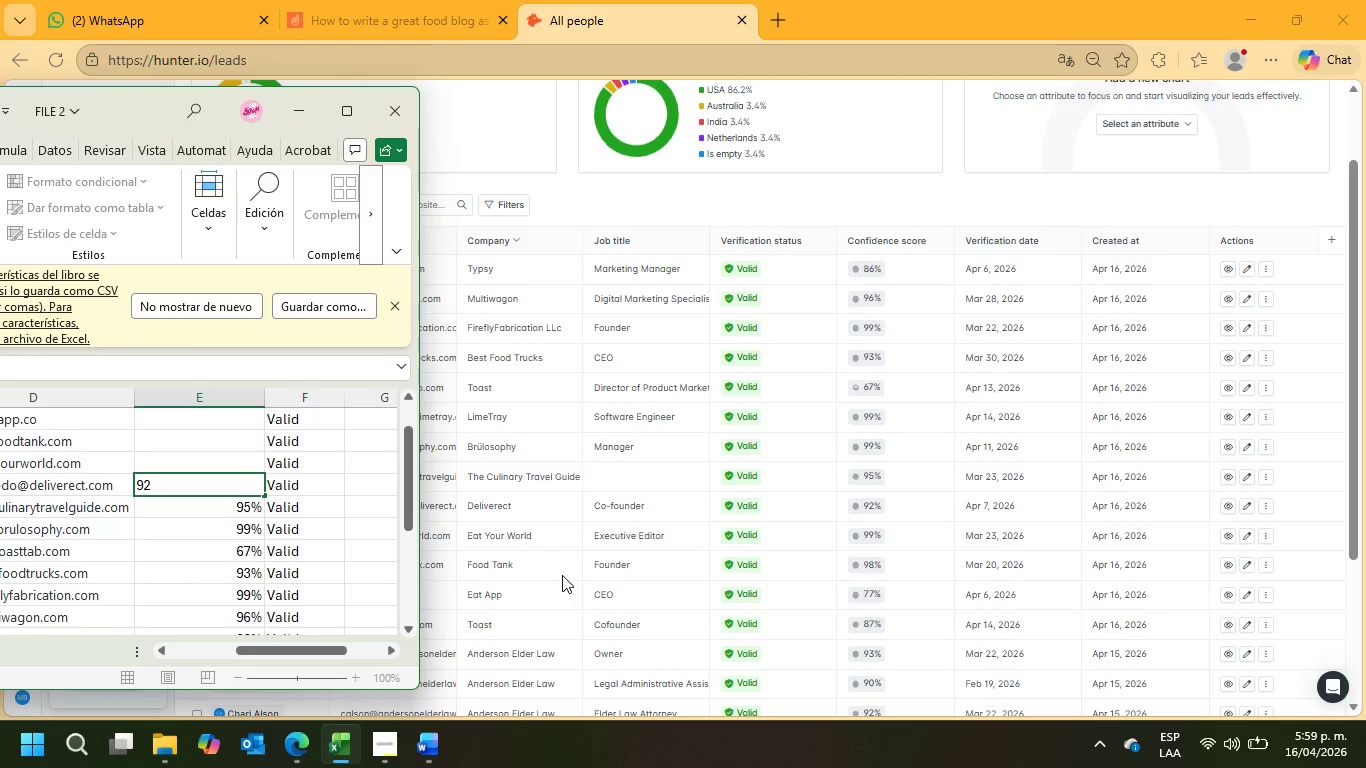 
key(Shift+5)
 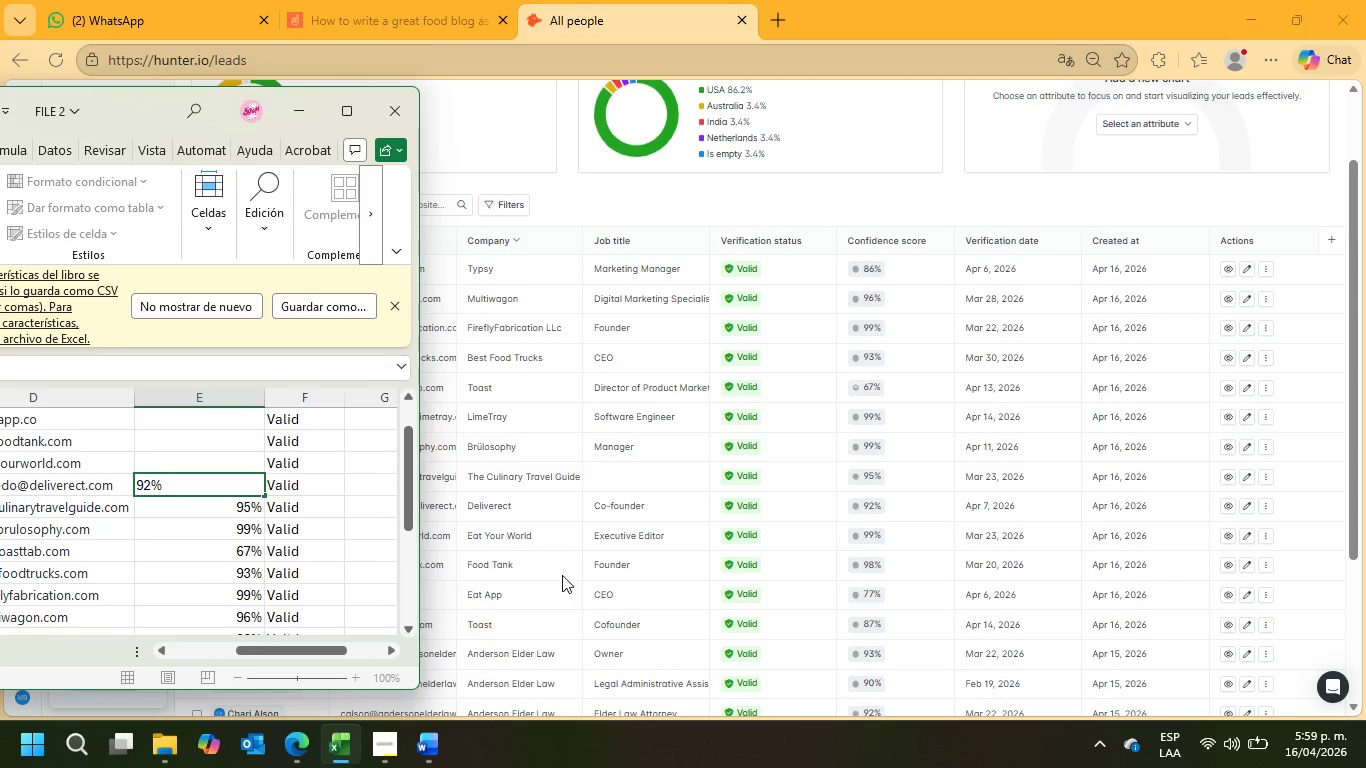 
key(Enter)
 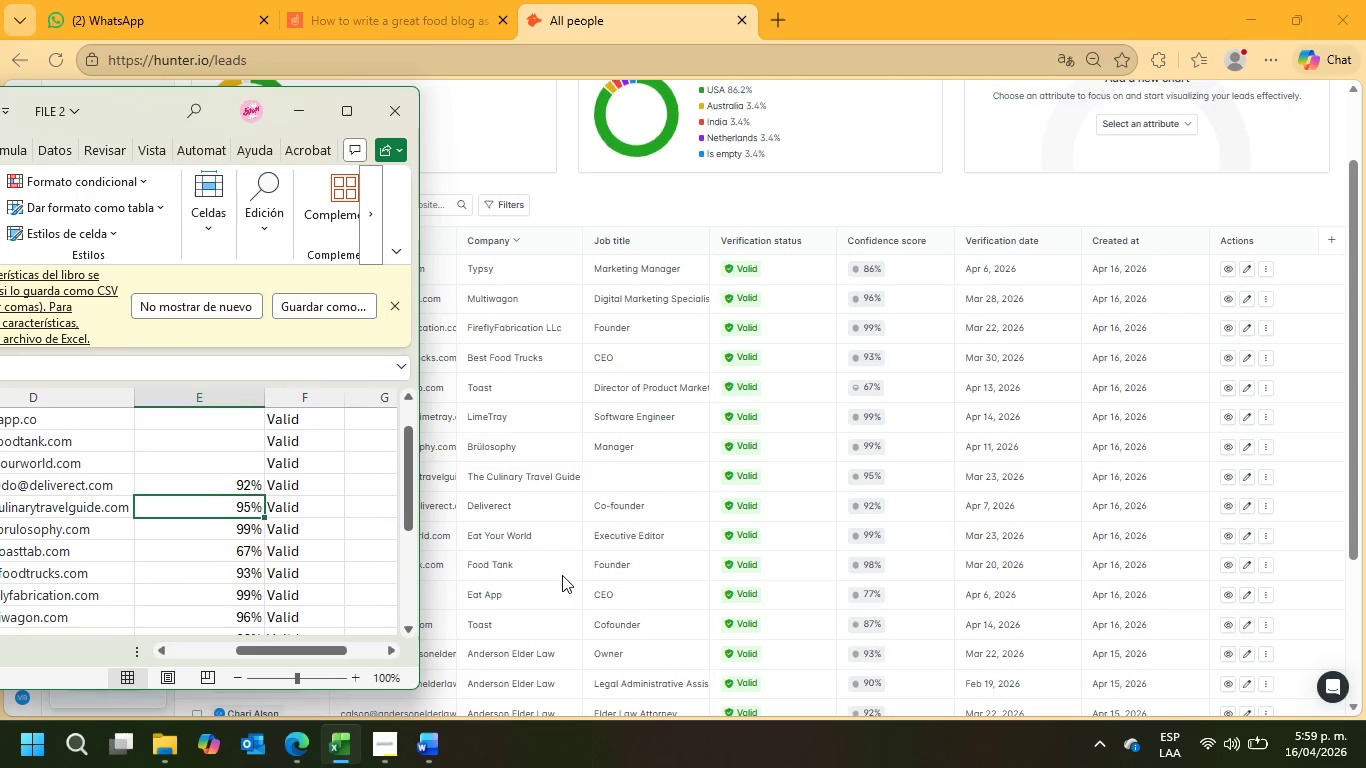 
key(ArrowUp)
 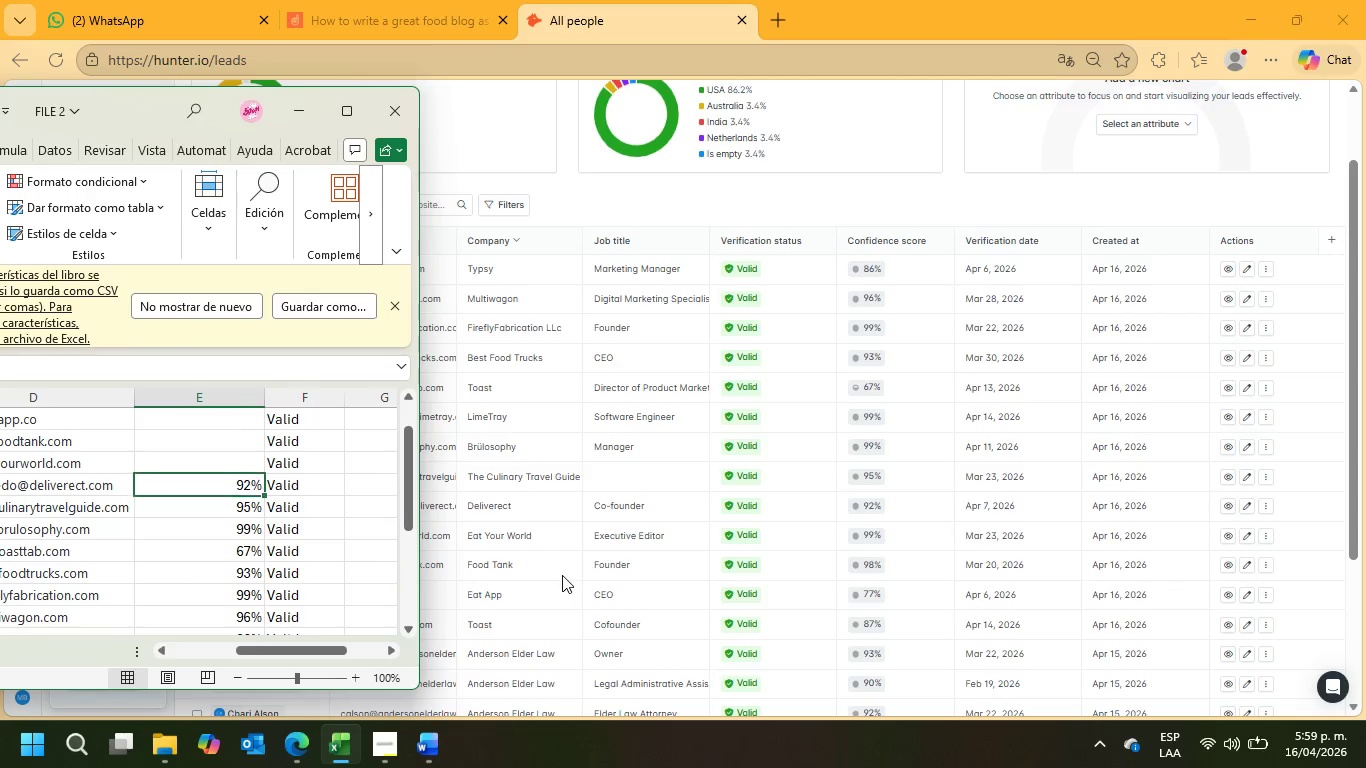 
key(ArrowUp)
 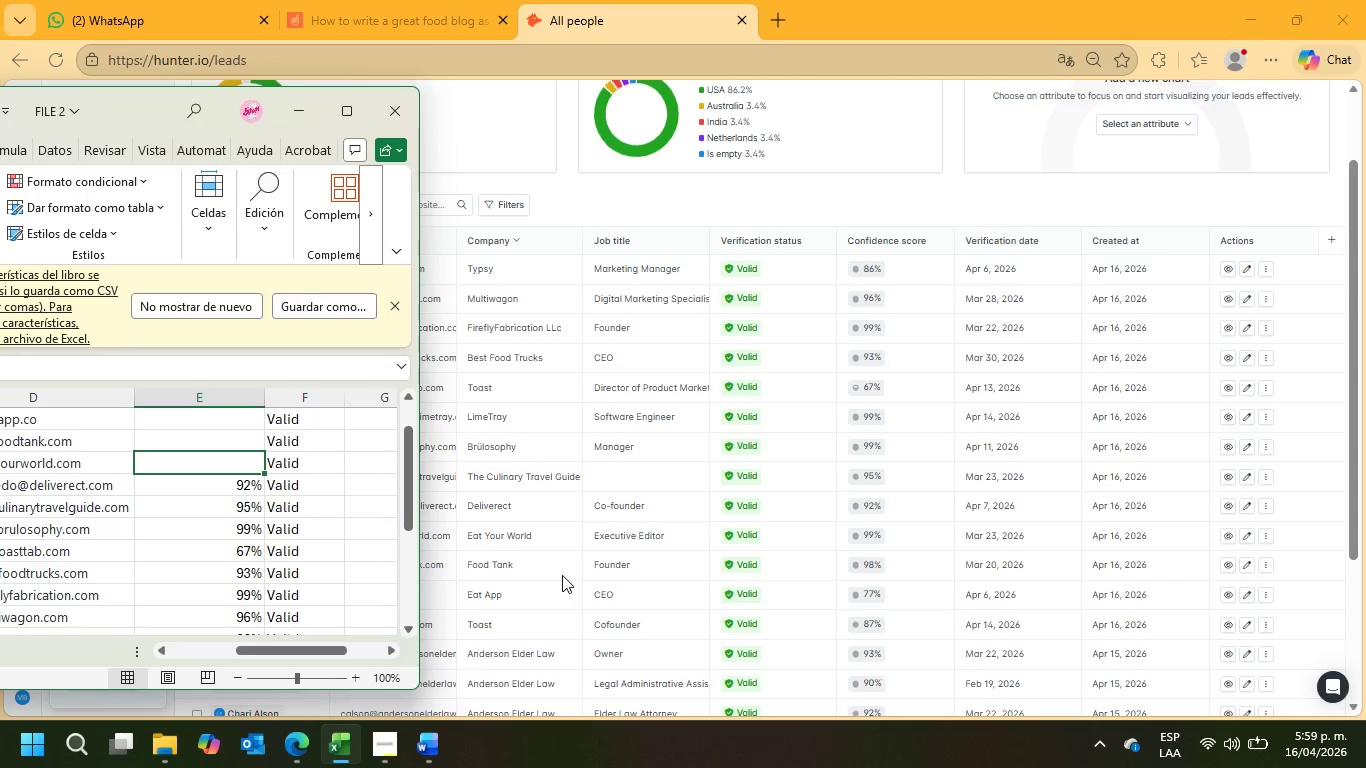 
wait(5.84)
 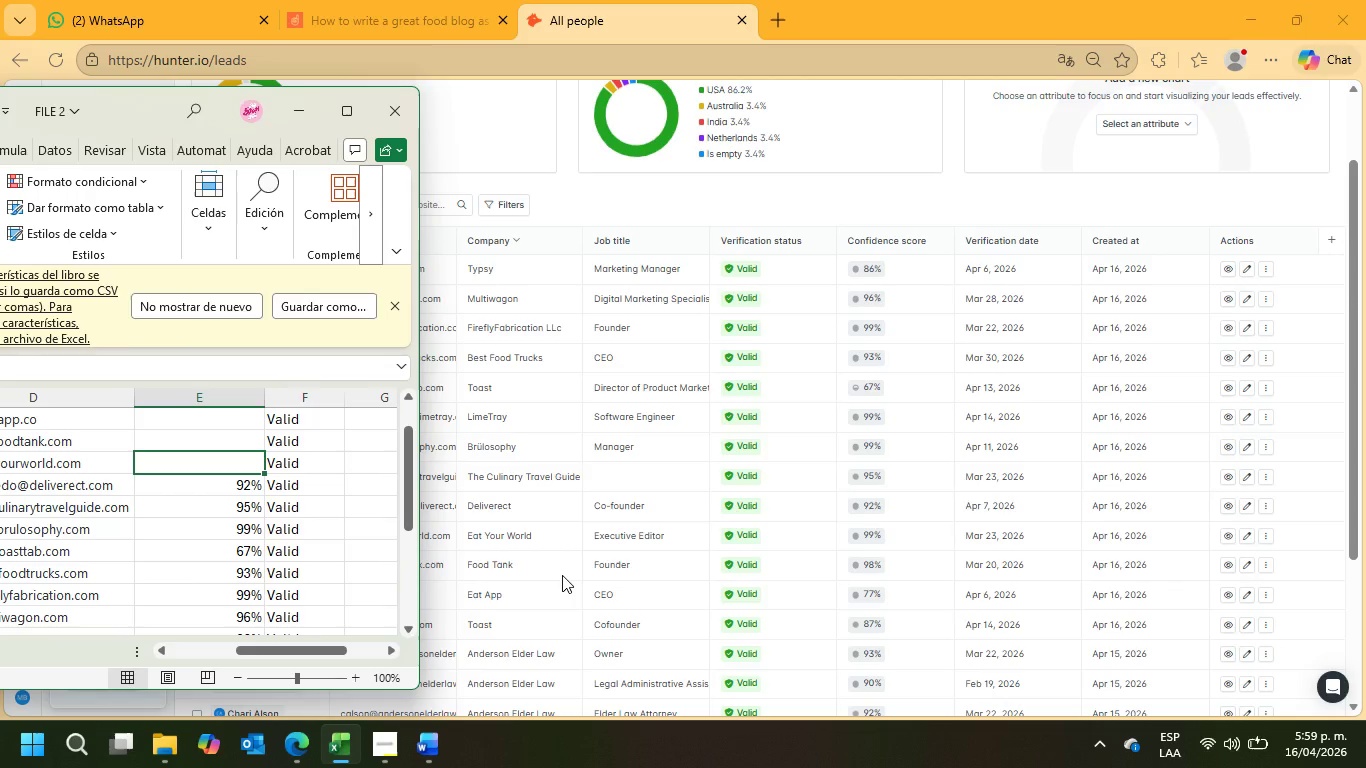 
key(Numpad9)
 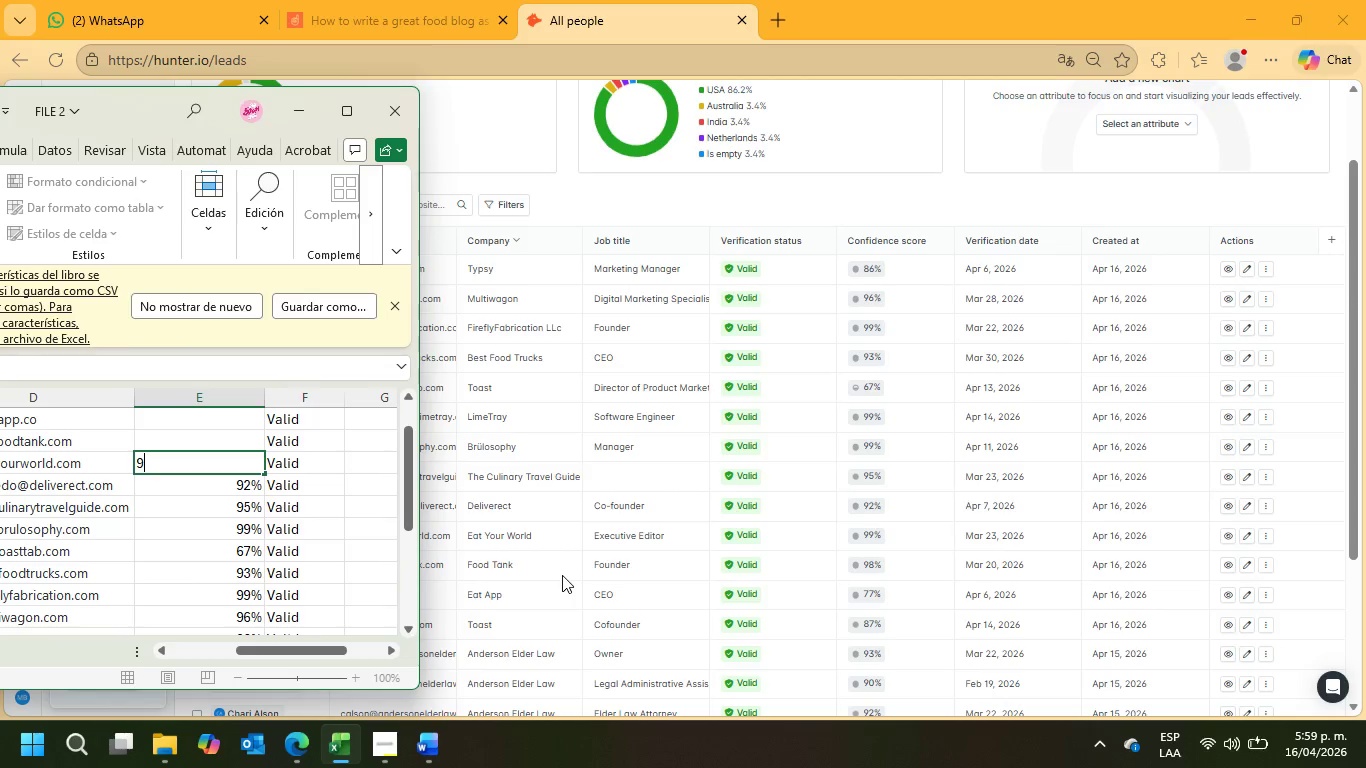 
key(Numpad9)
 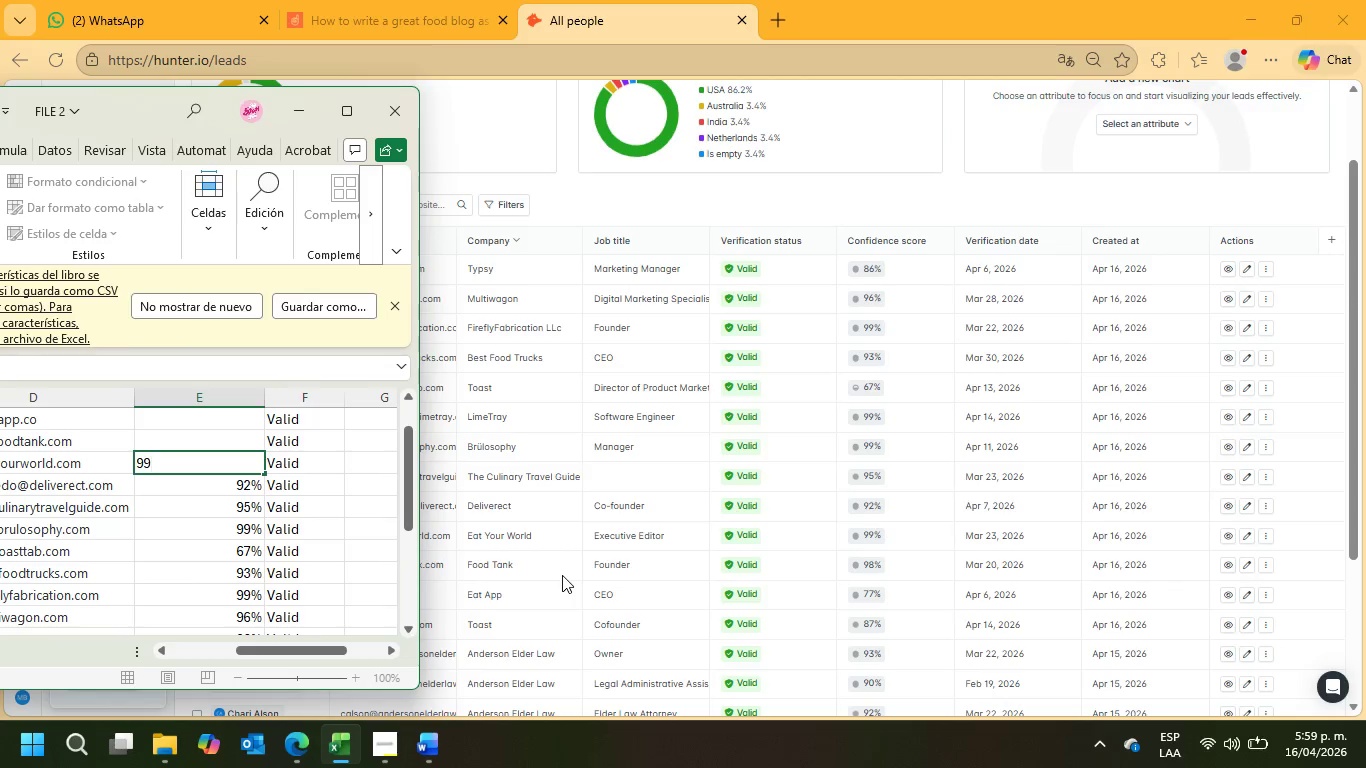 
key(Shift+5)
 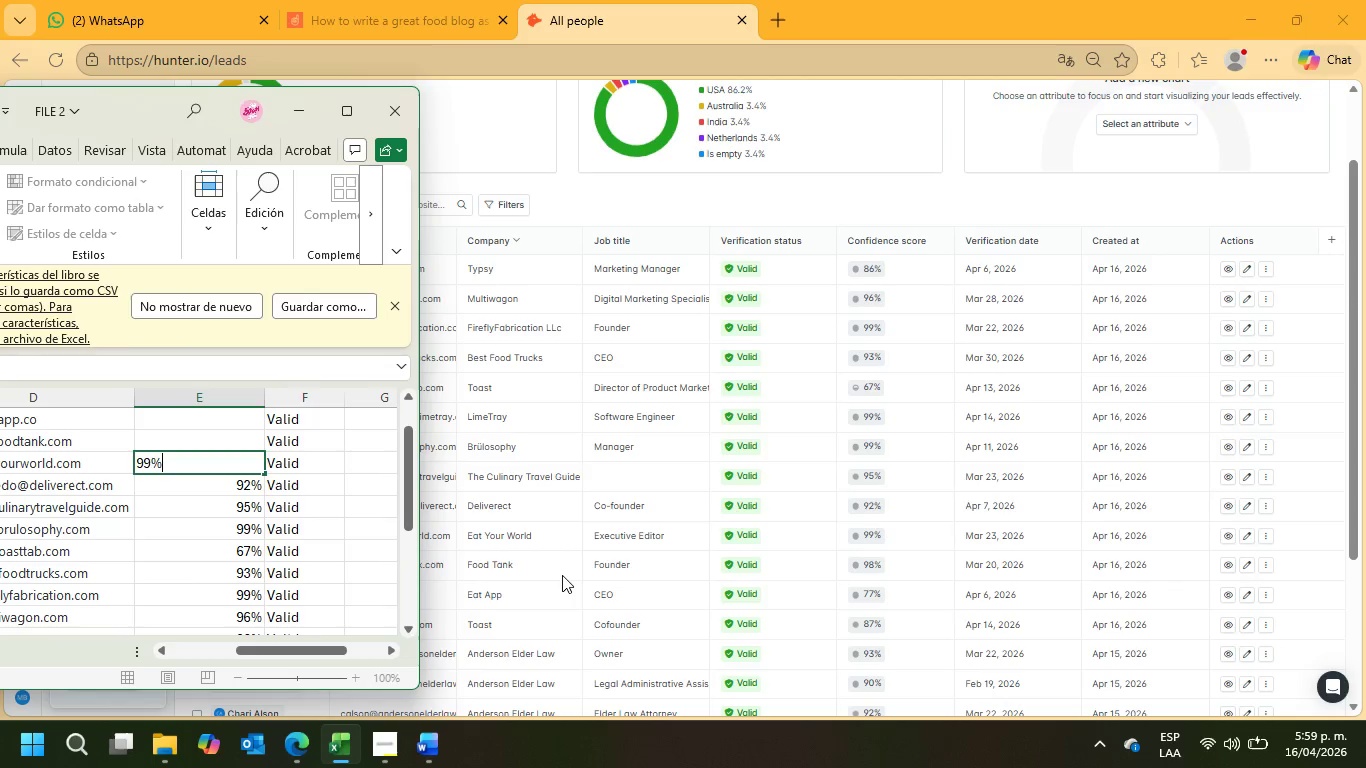 
key(Enter)
 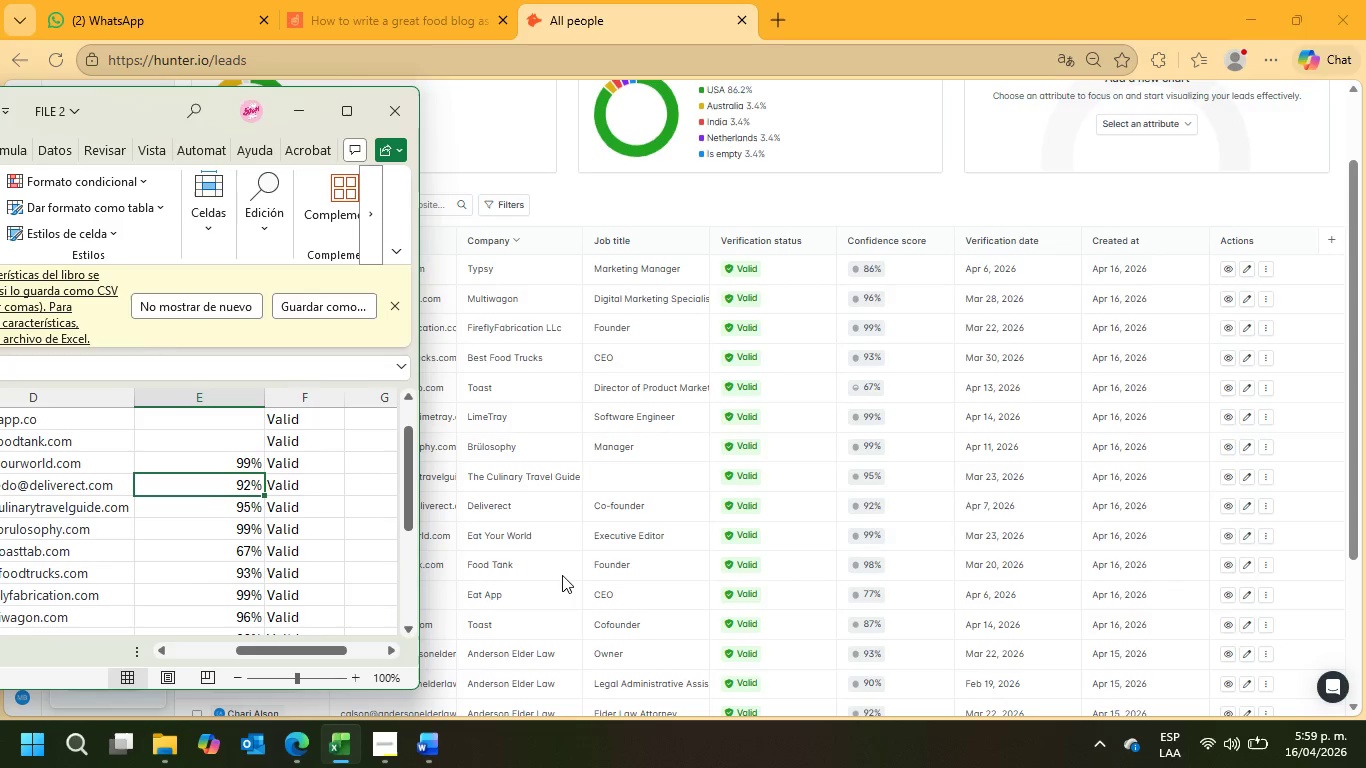 
key(ArrowUp)
 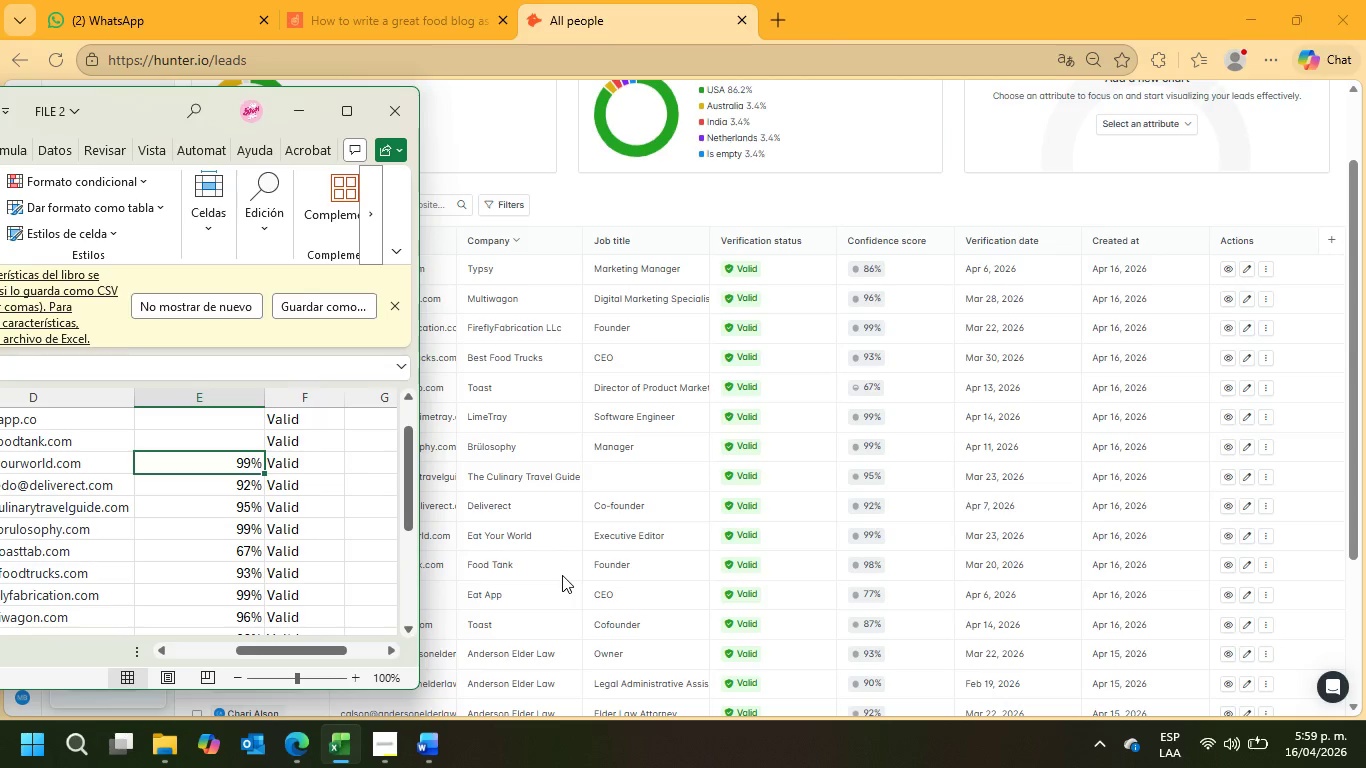 
key(ArrowUp)
 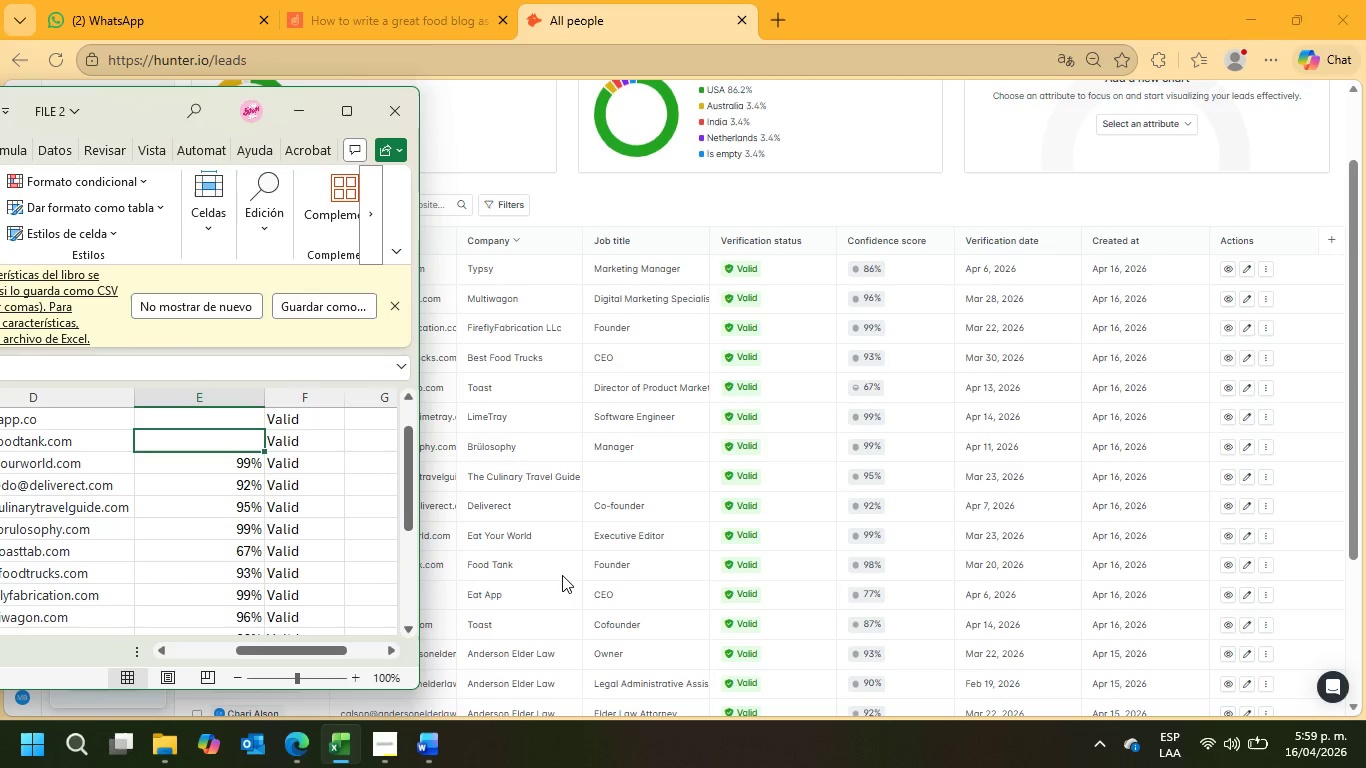 
wait(6.69)
 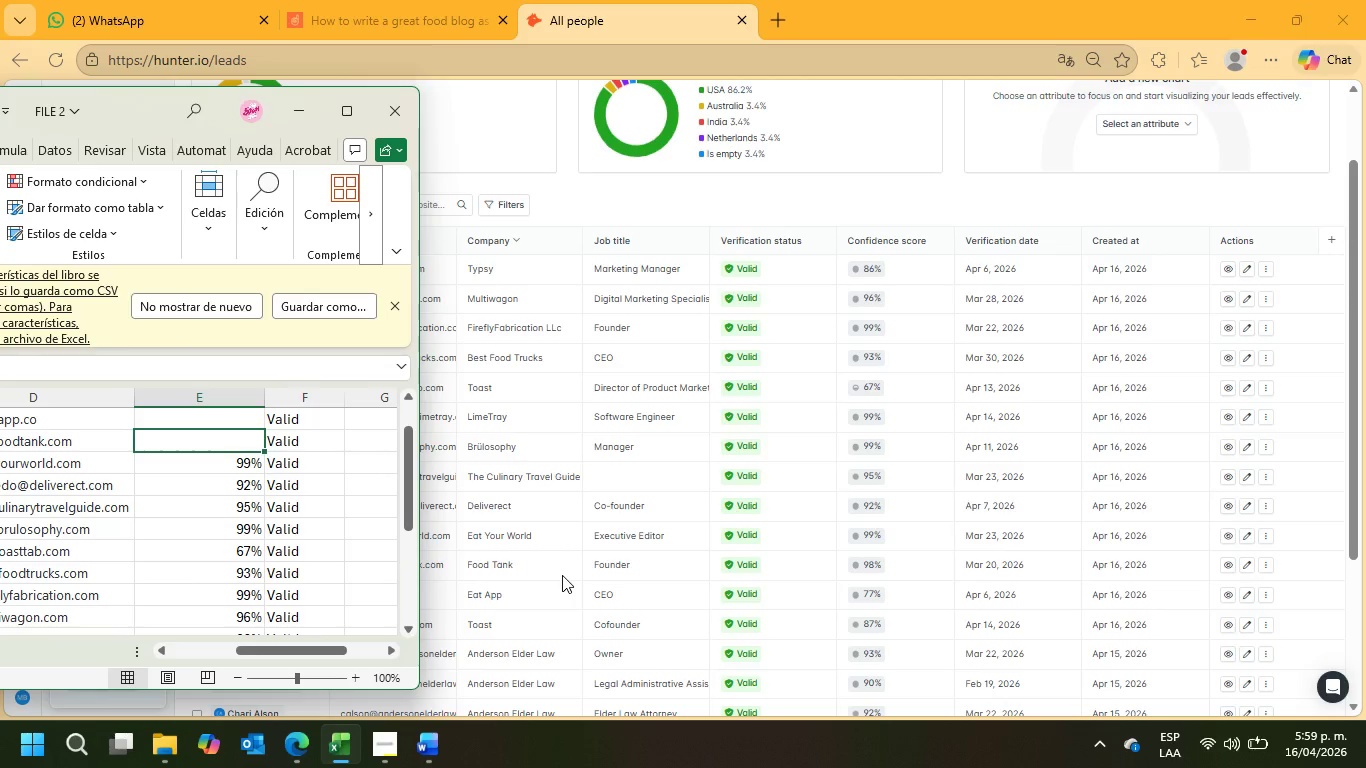 
key(Numpad9)
 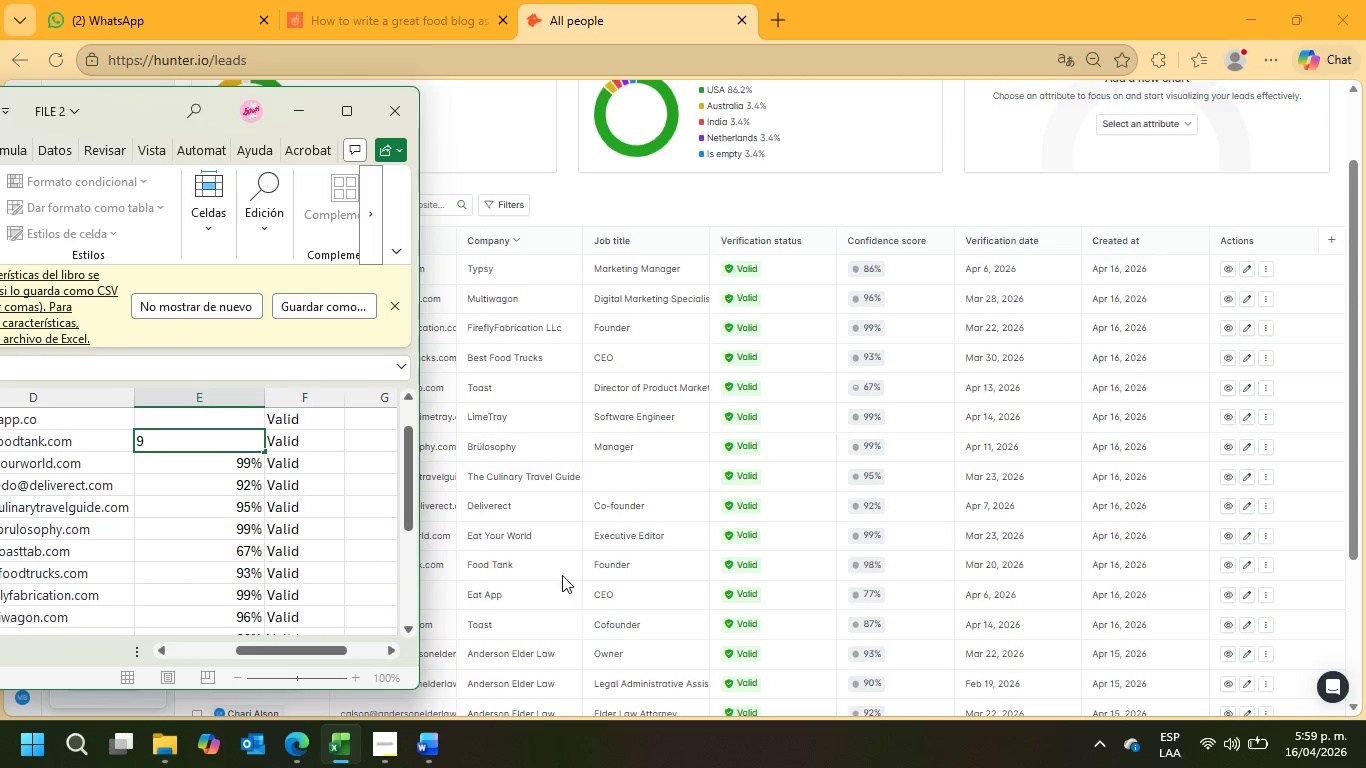 
key(Numpad8)
 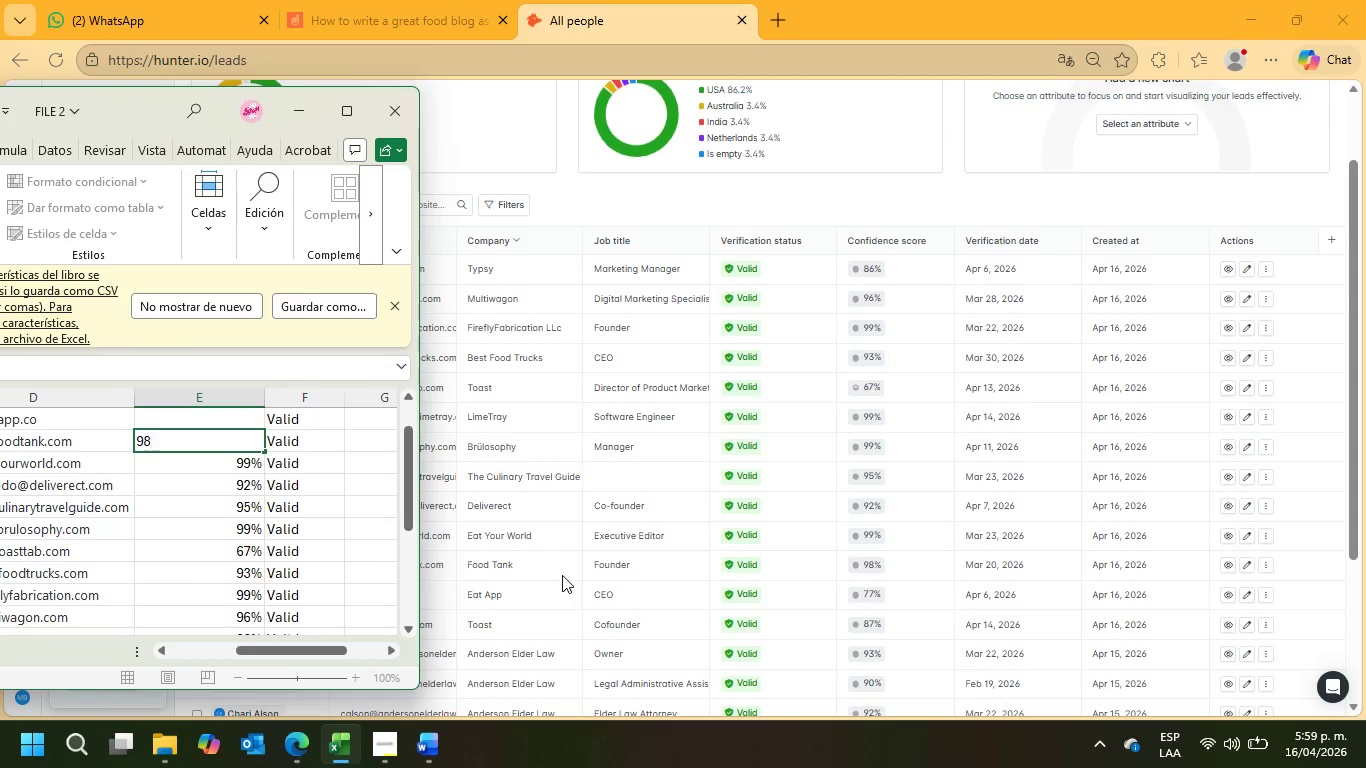 
key(Shift+5)
 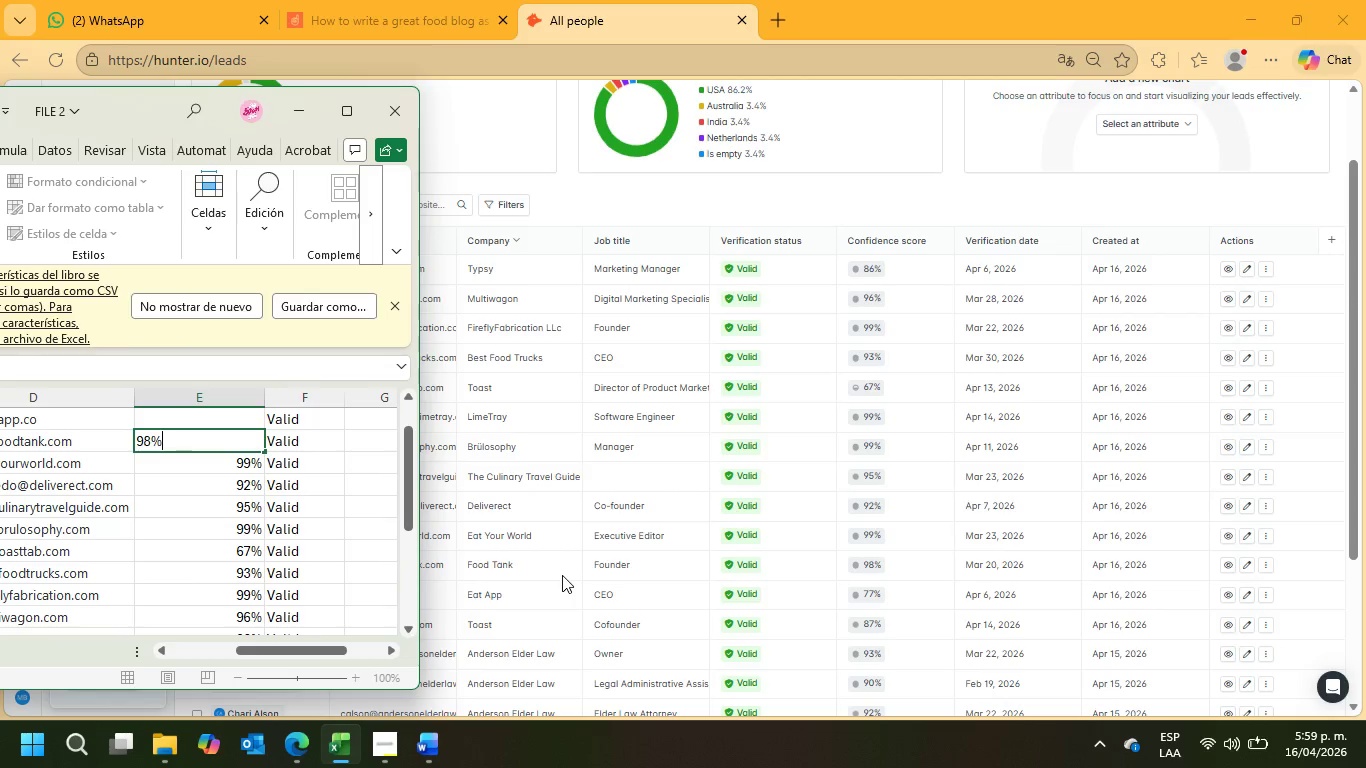 
key(Enter)
 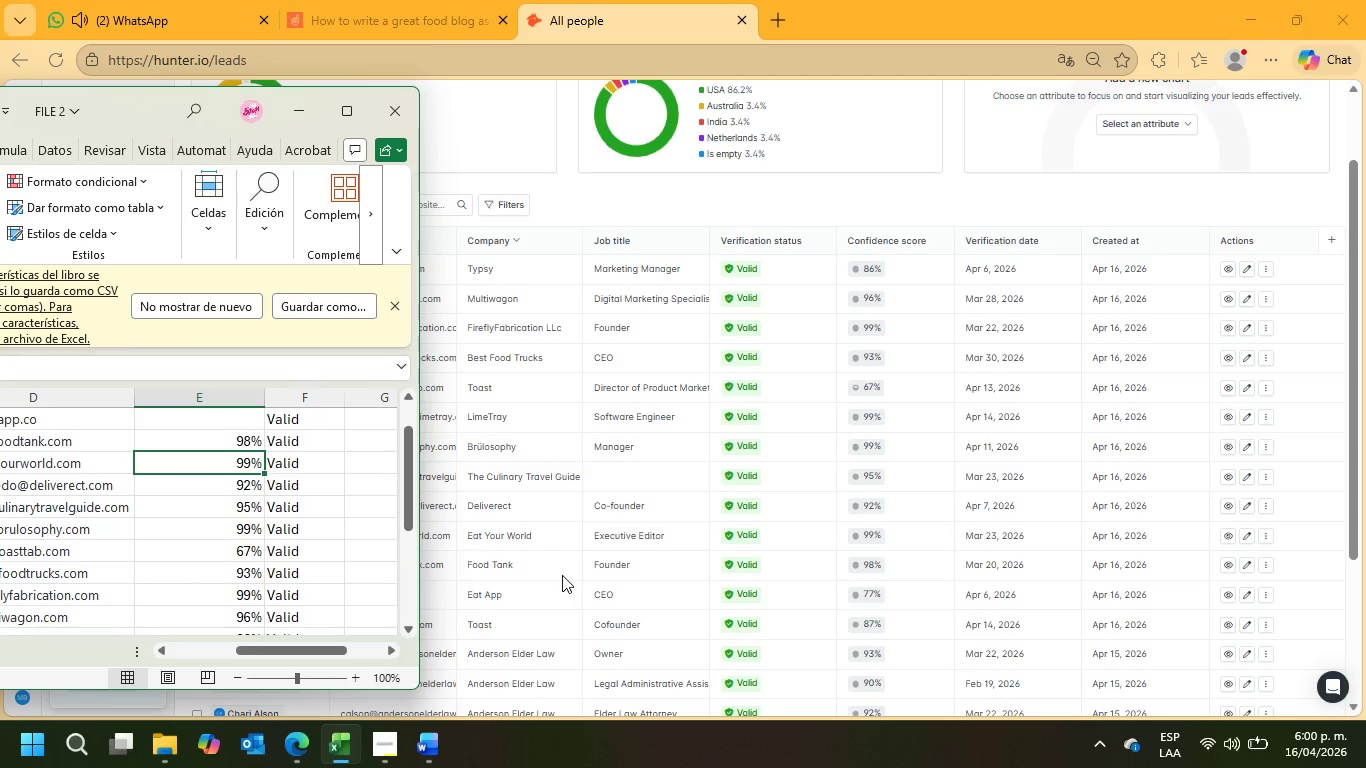 
key(ArrowUp)
 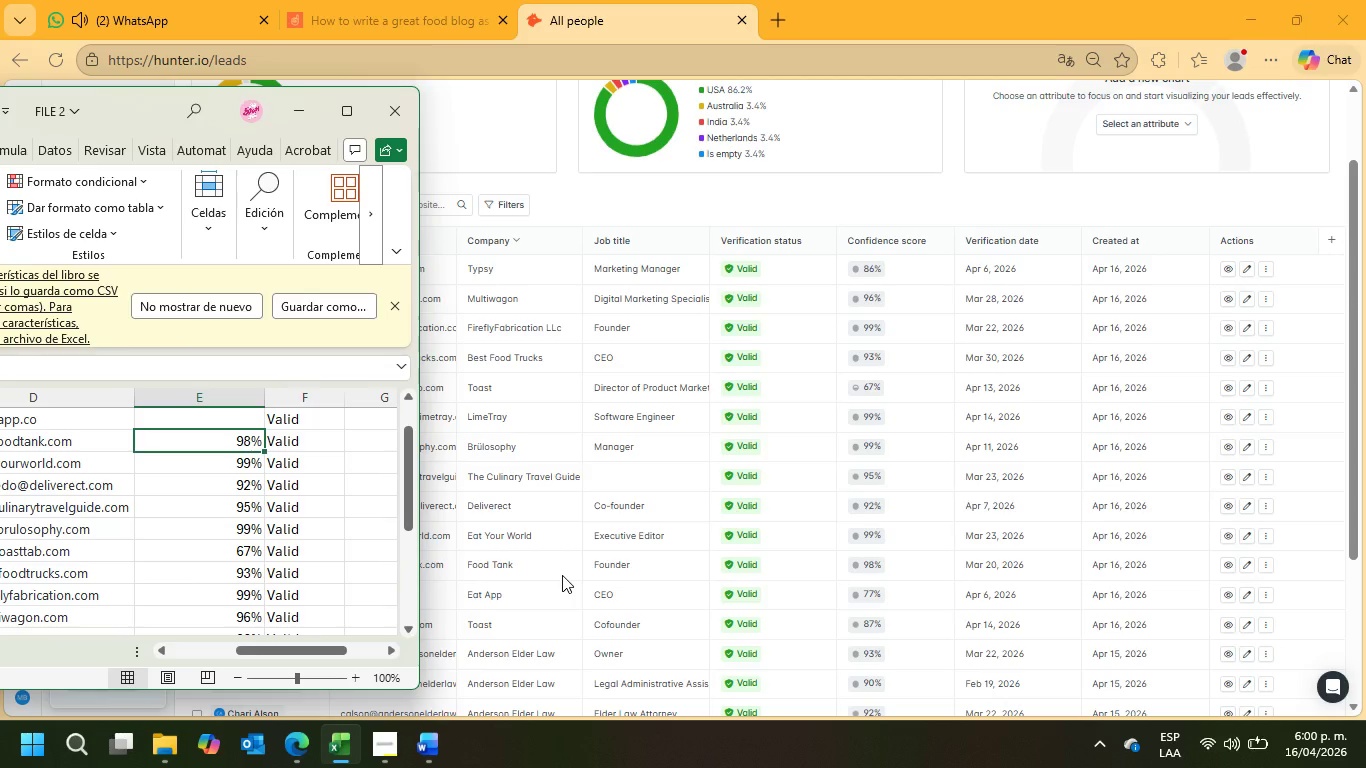 
key(ArrowUp)
 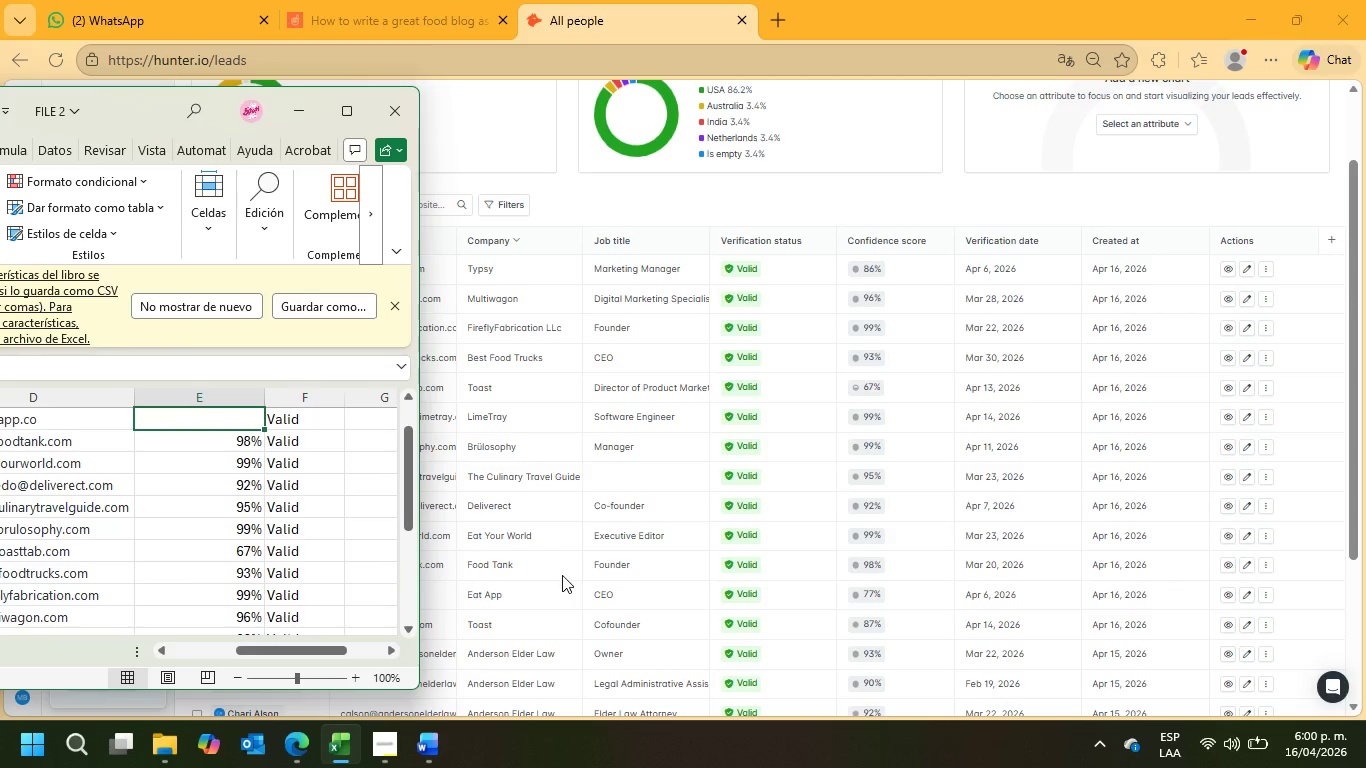 
key(Numpad7)
 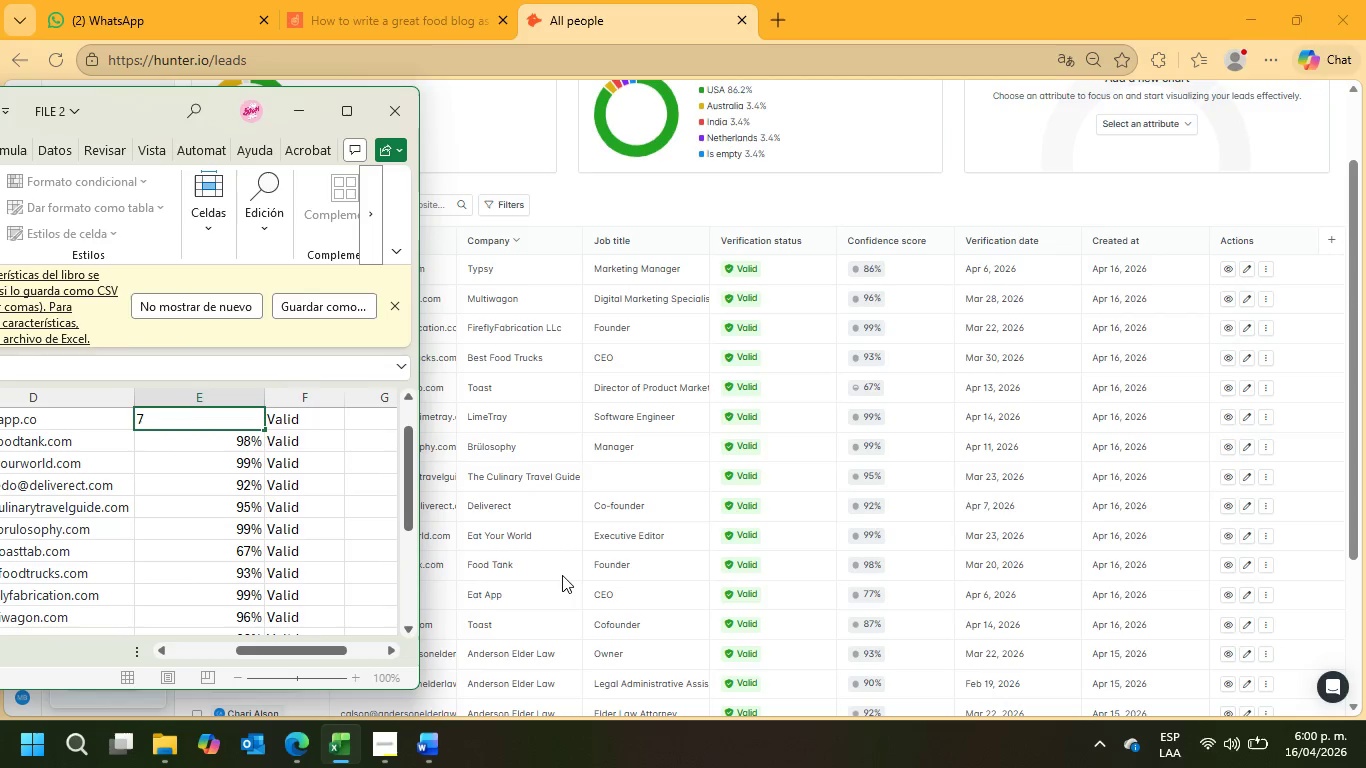 
key(Numpad7)
 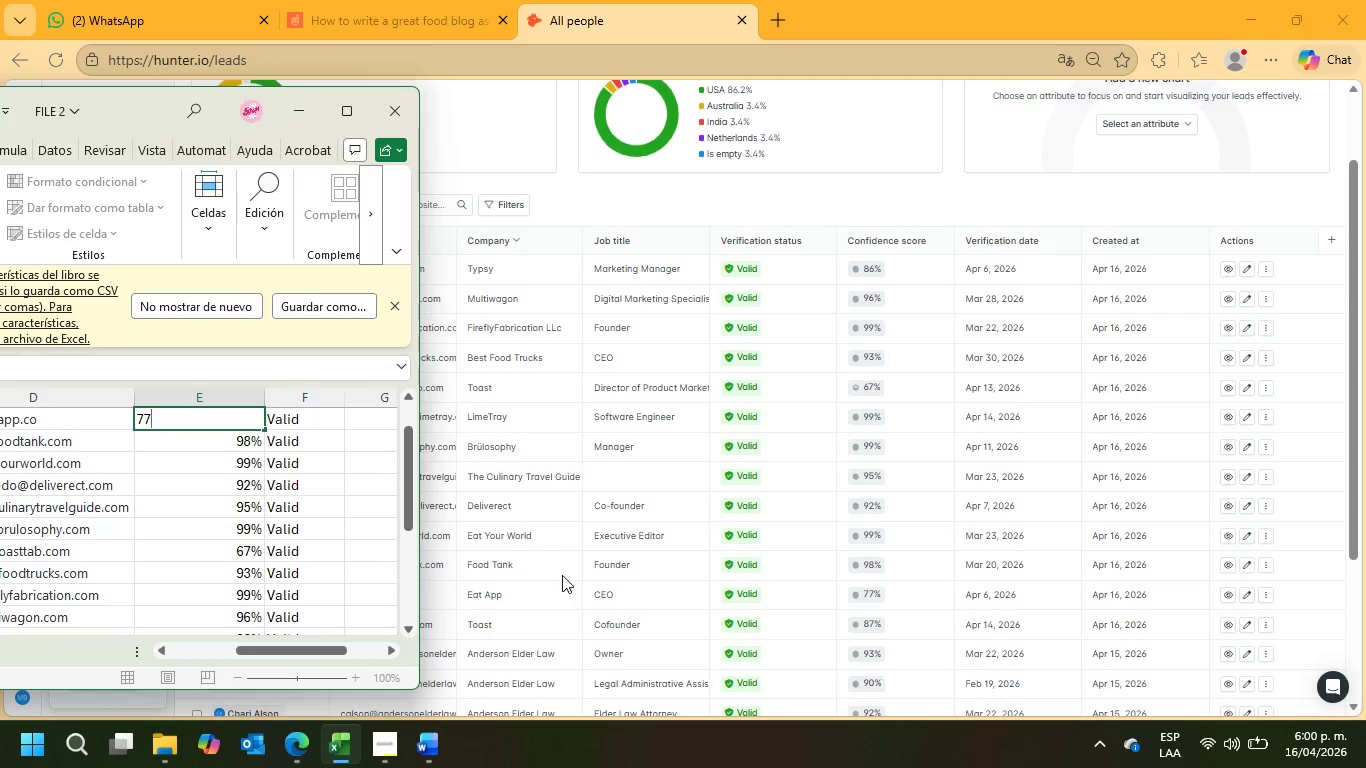 
key(Shift+ShiftRight)
 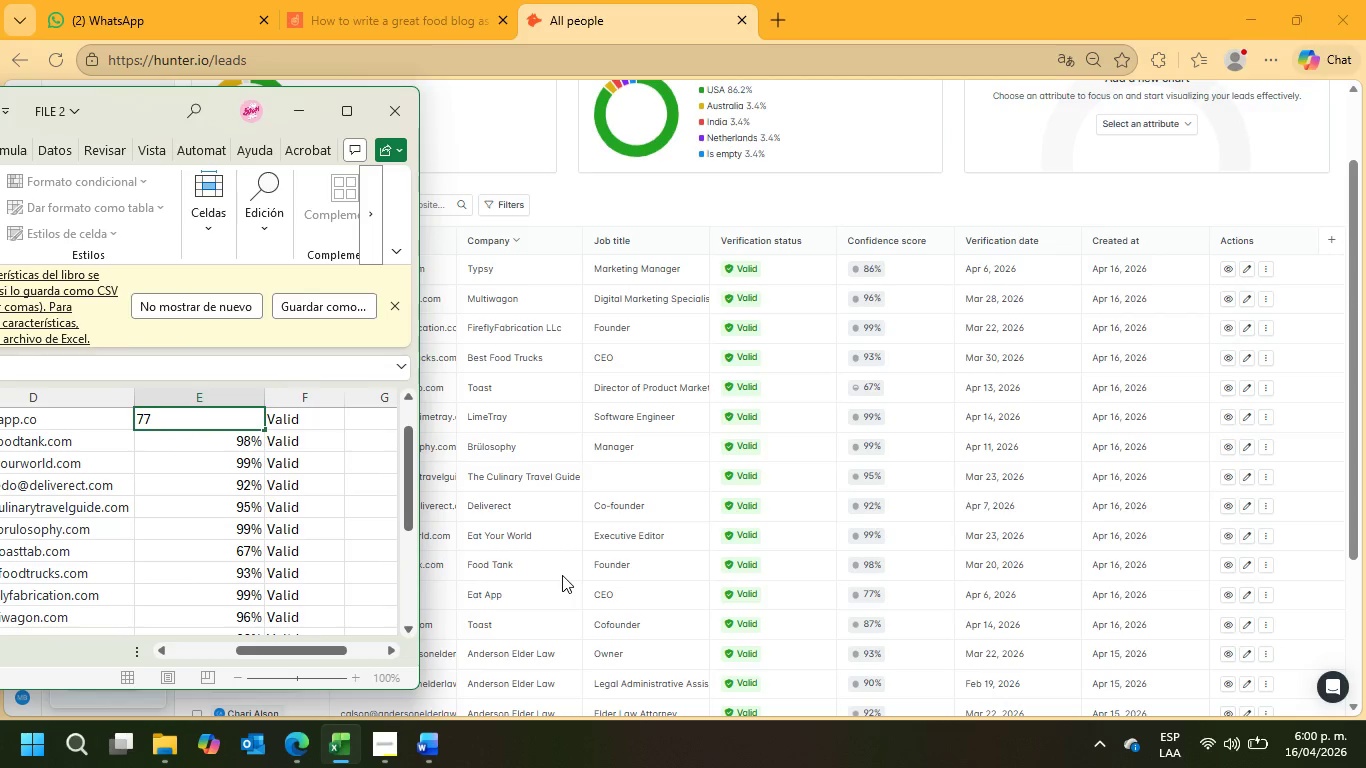 
key(Shift+5)
 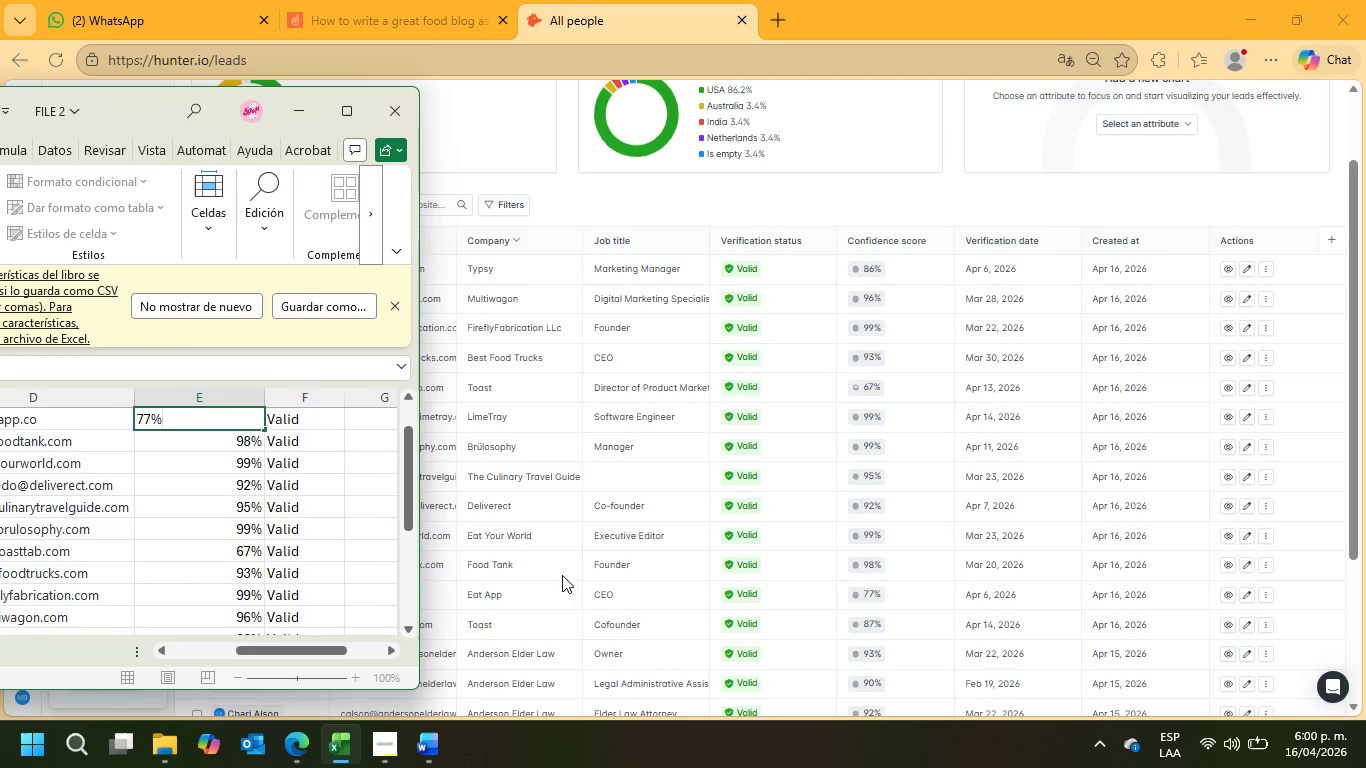 
key(Enter)
 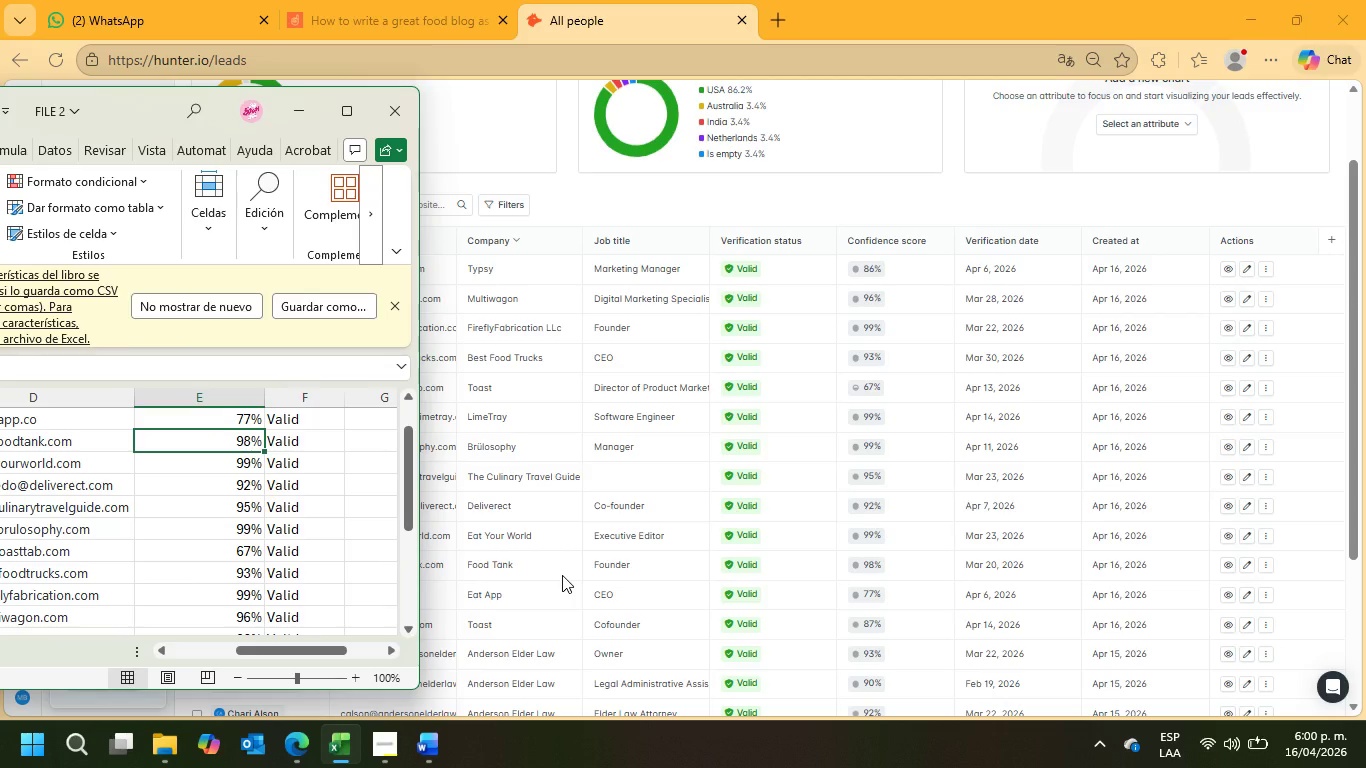 
key(ArrowUp)
 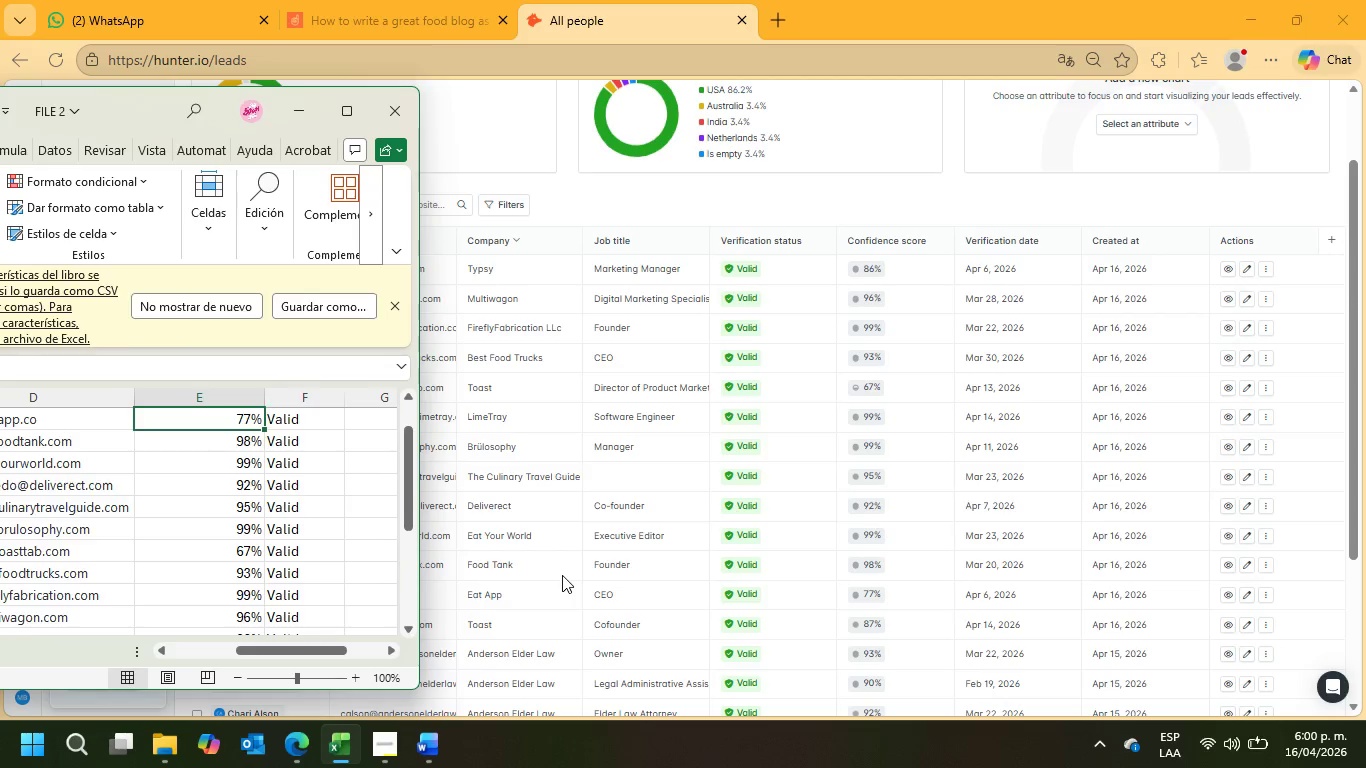 
key(ArrowUp)
 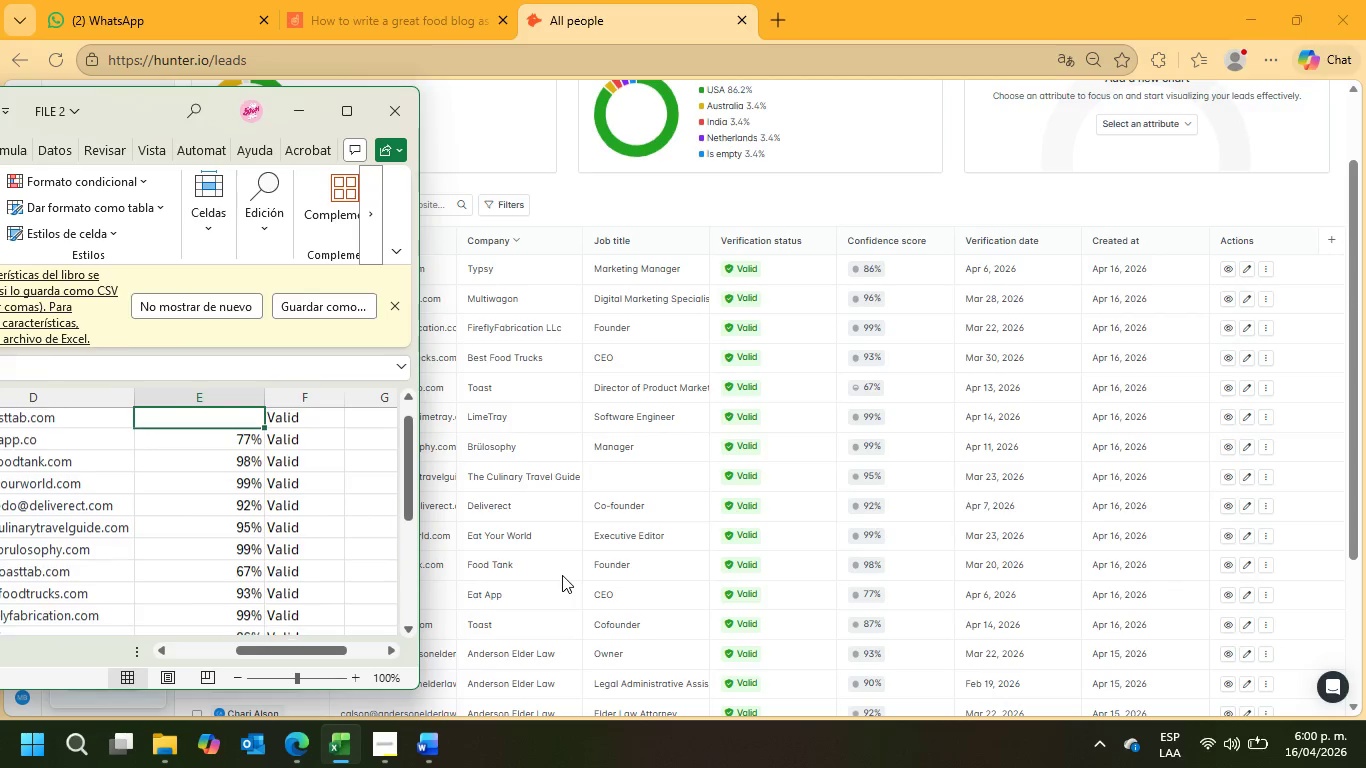 
key(ArrowUp)
 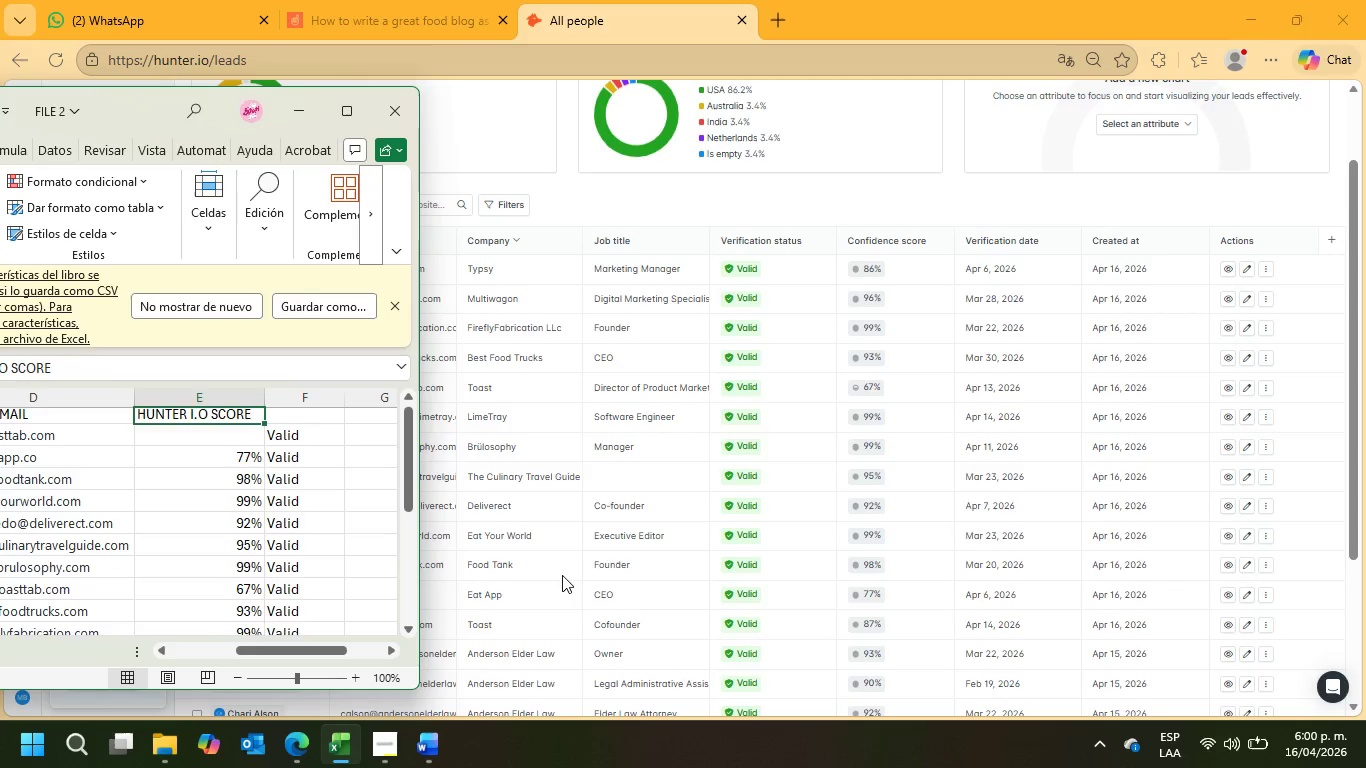 
key(ArrowUp)
 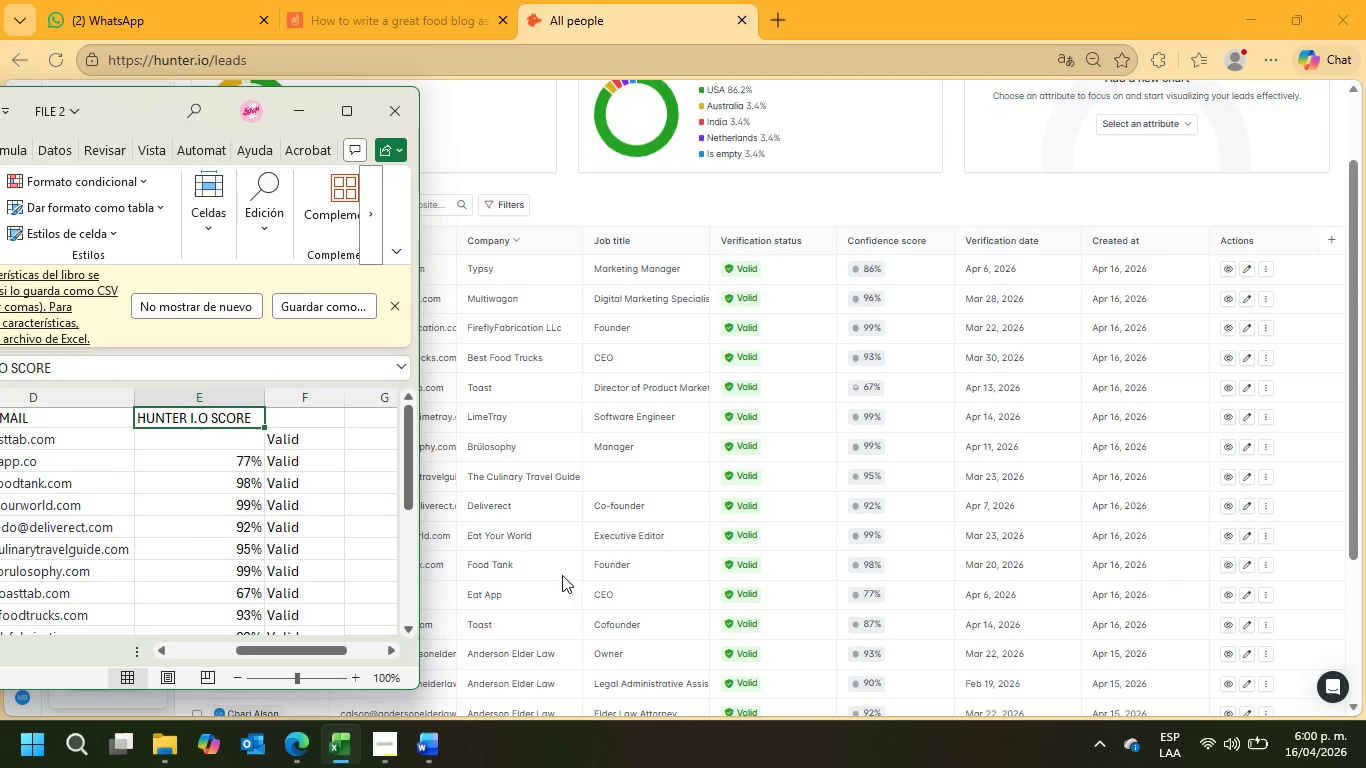 
key(ArrowUp)
 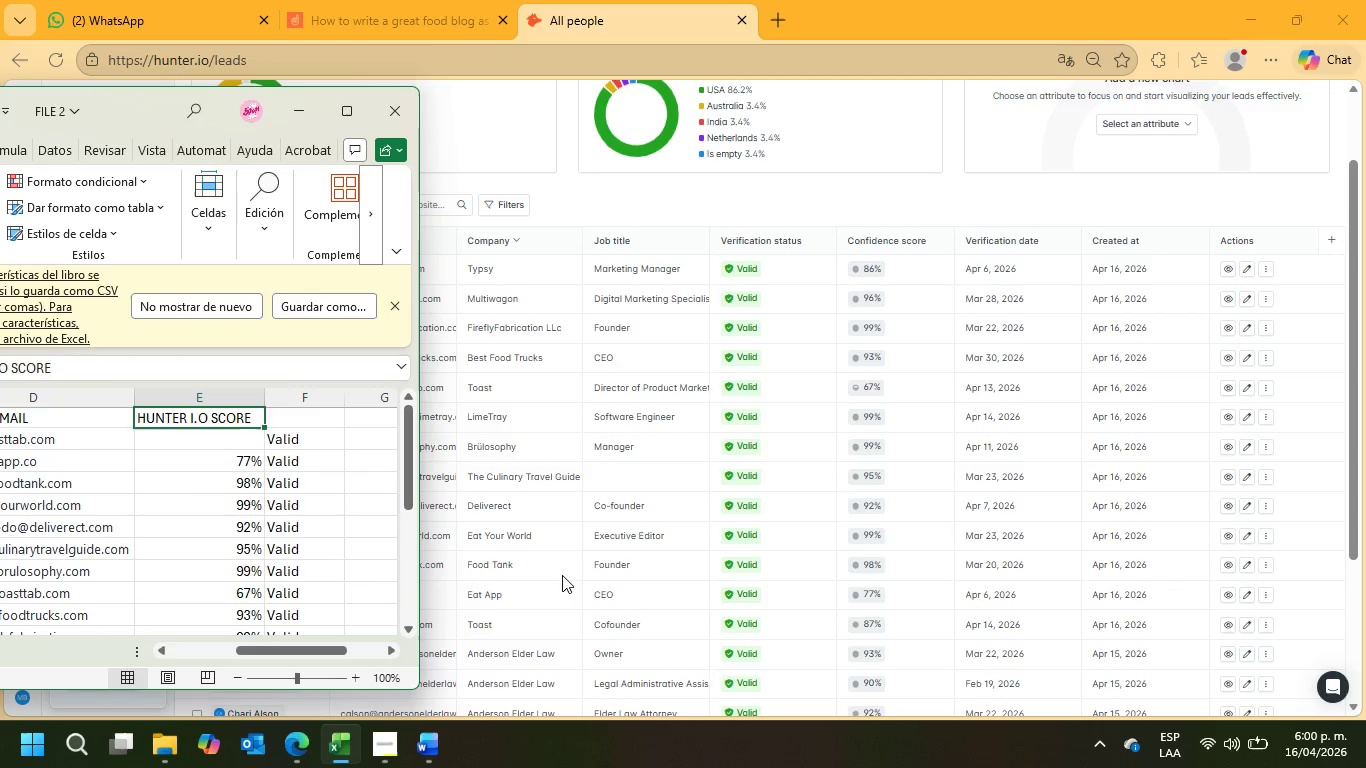 
key(ArrowDown)
 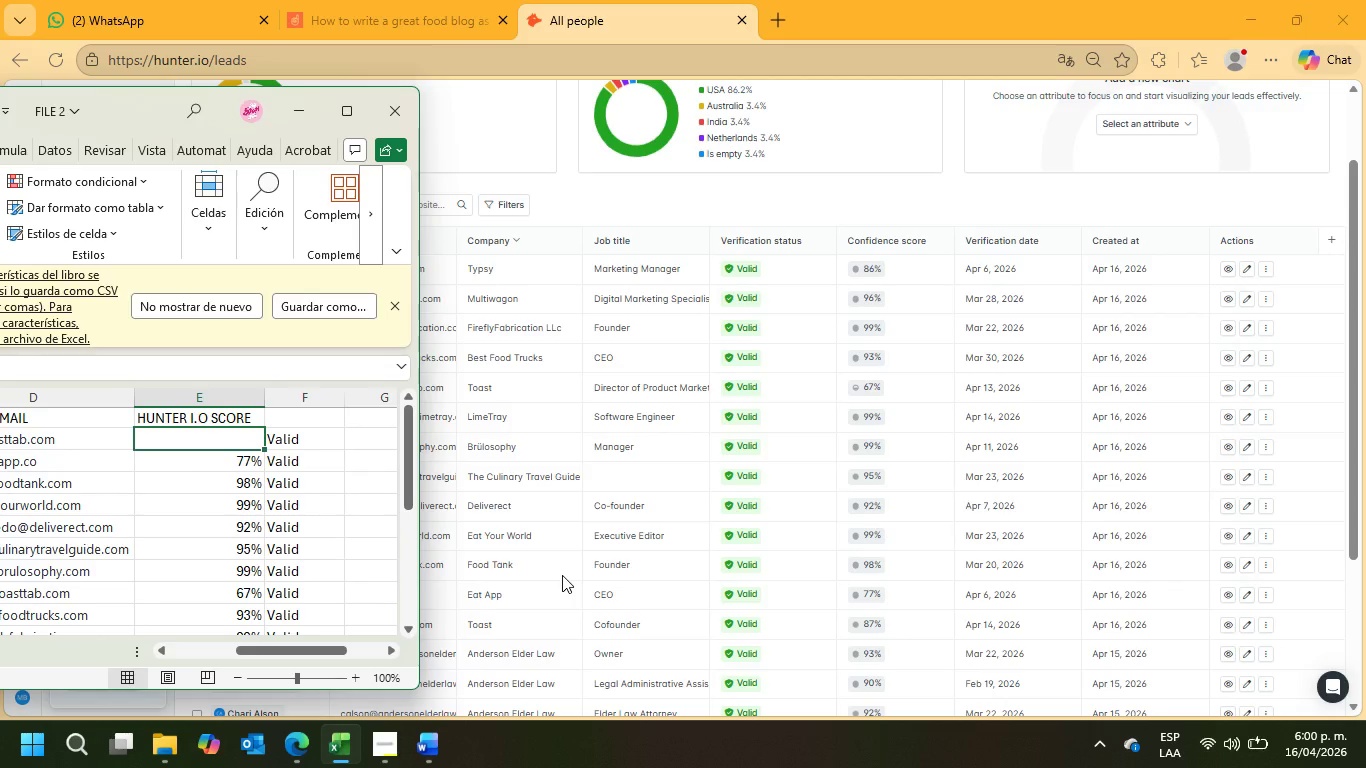 
wait(5.55)
 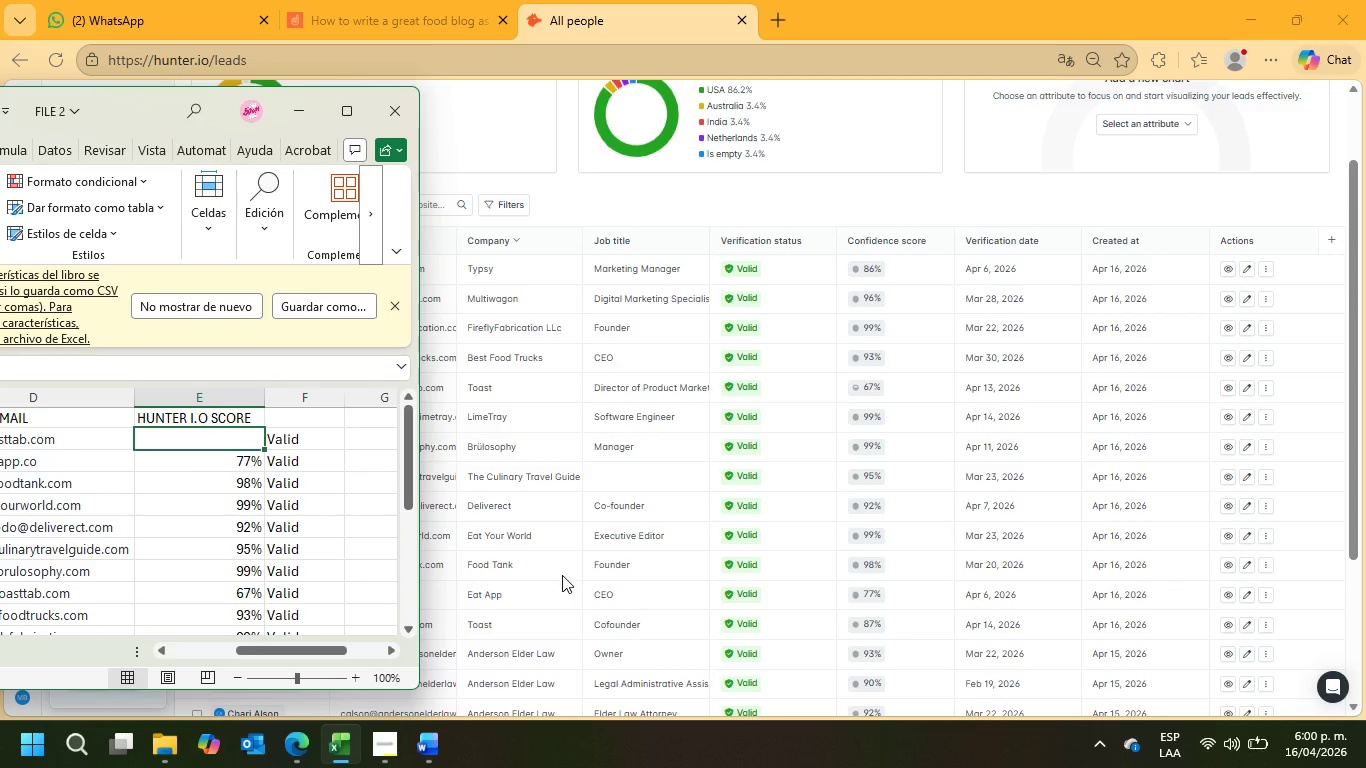 
key(Numpad8)
 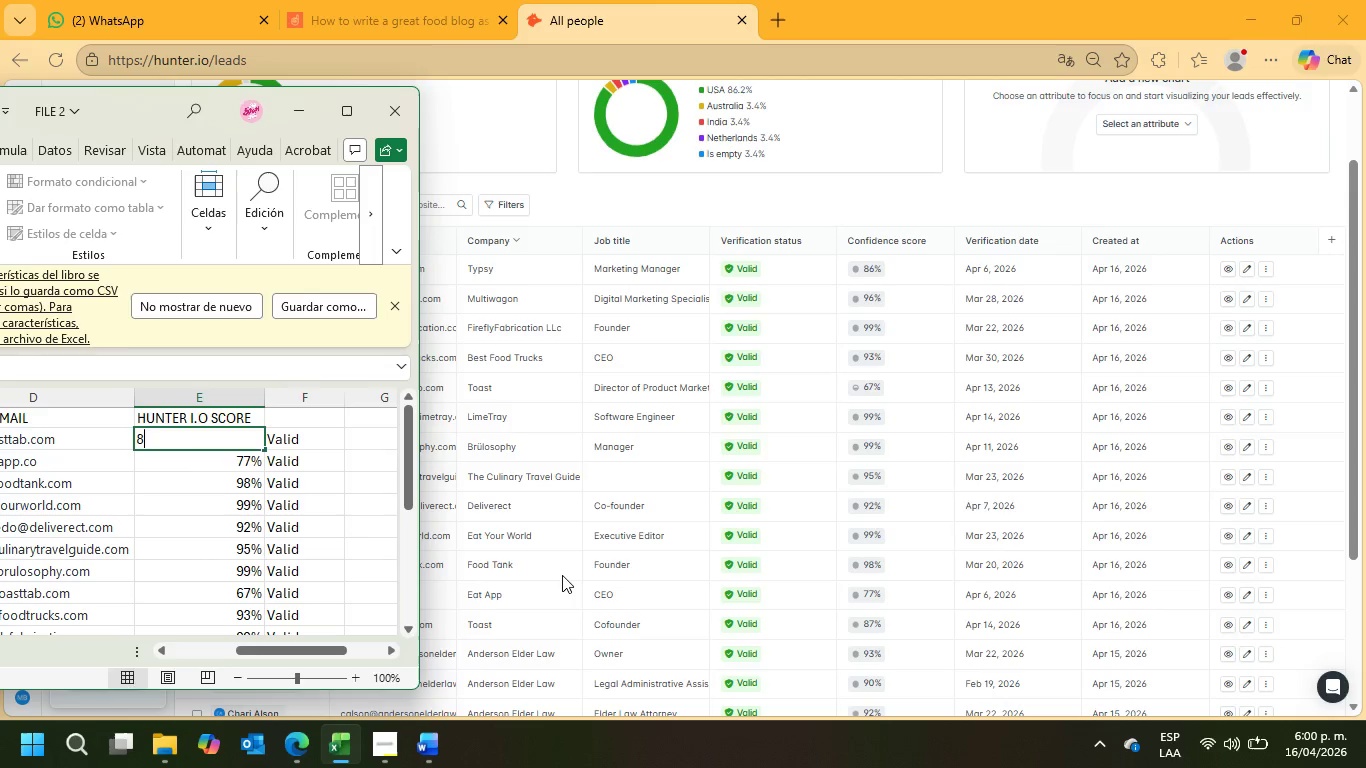 
key(Numpad7)
 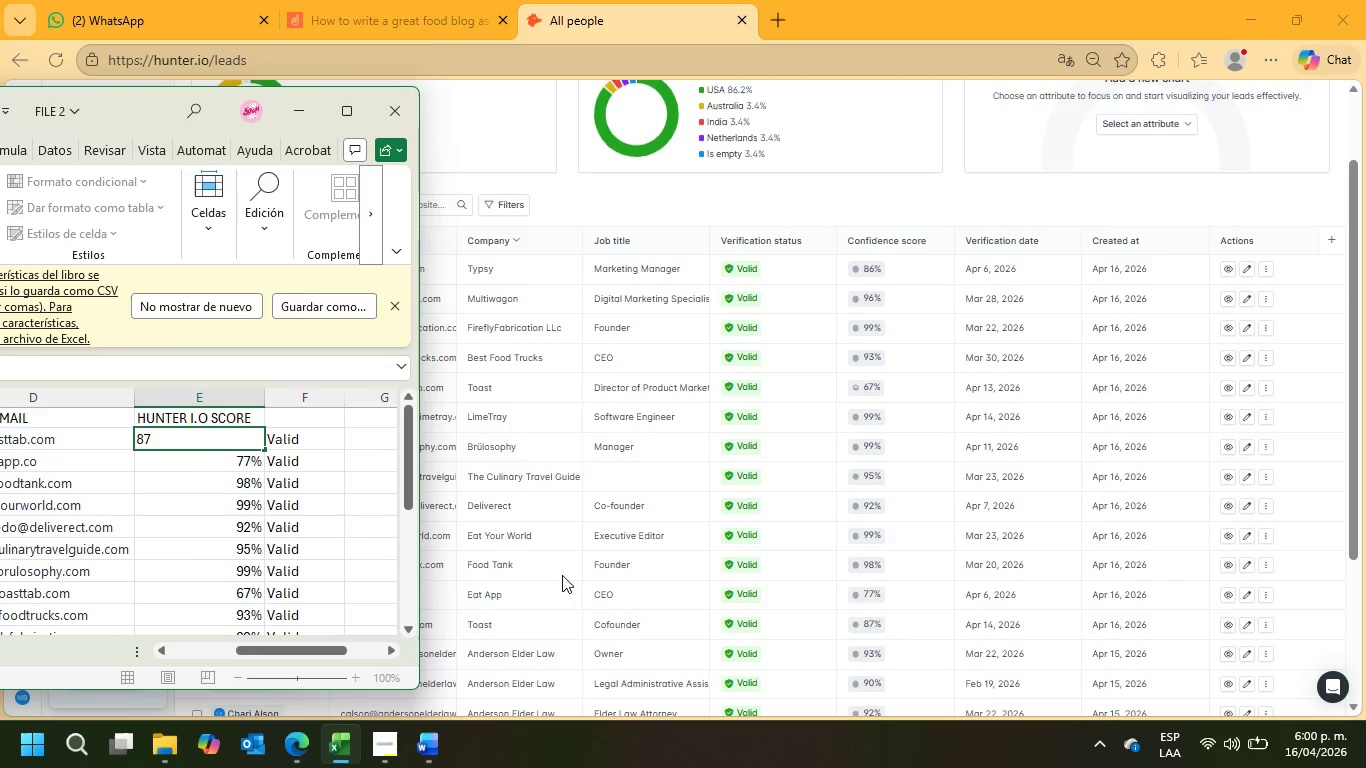 
key(Shift+ShiftRight)
 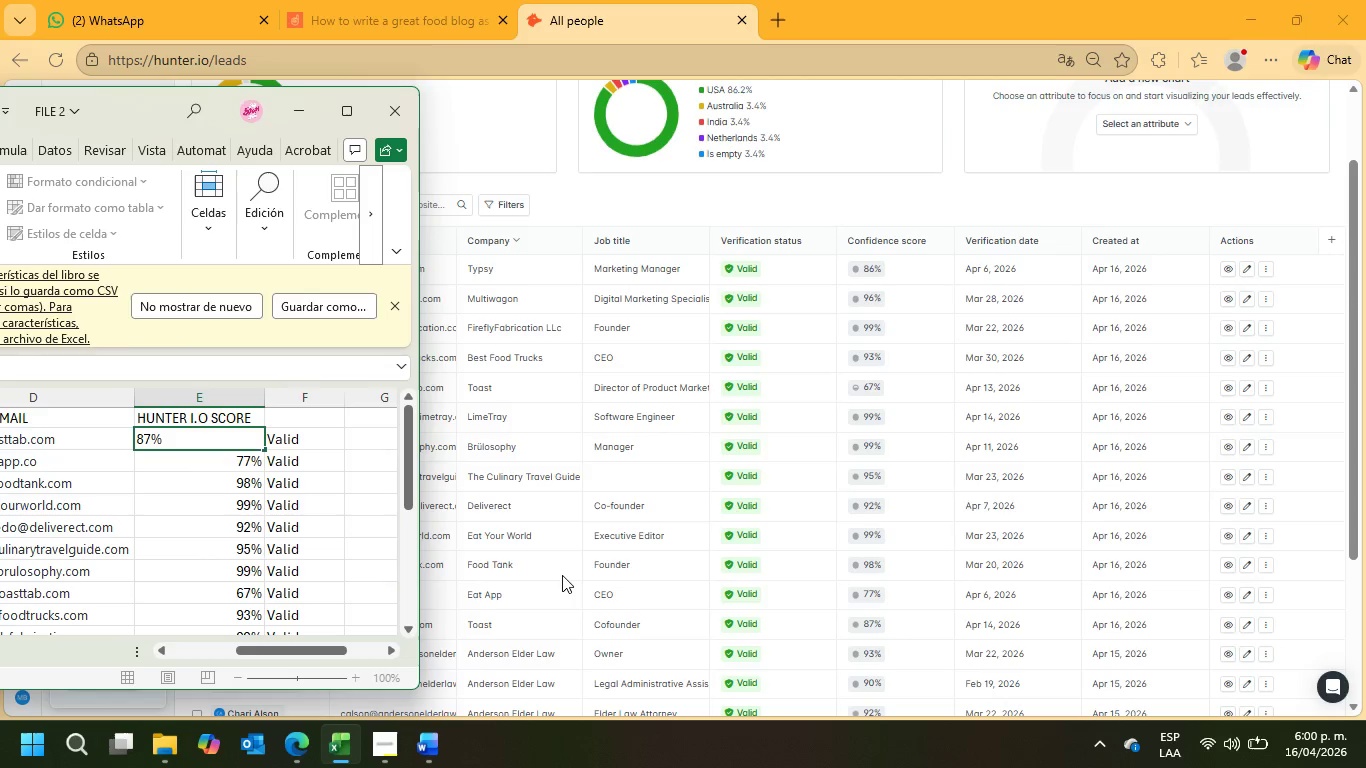 
key(Shift+5)
 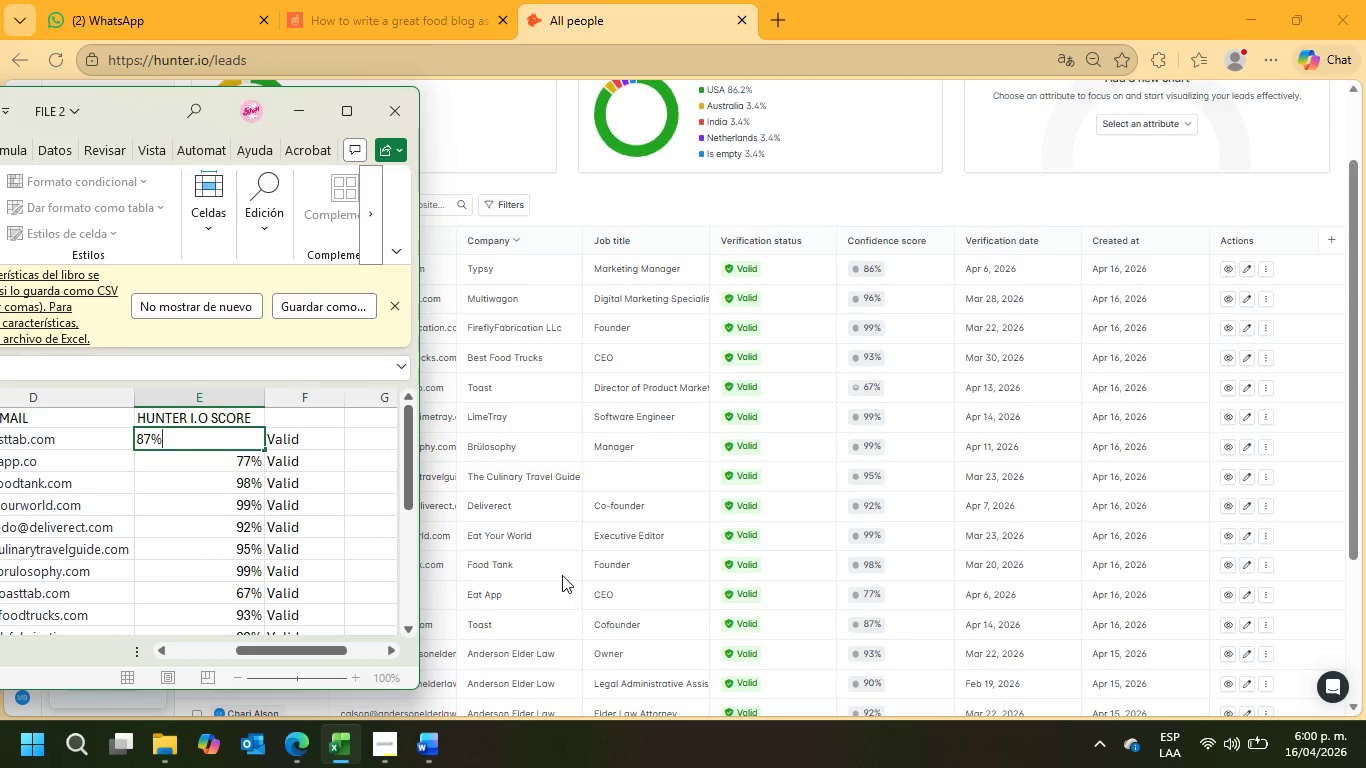 
key(Enter)
 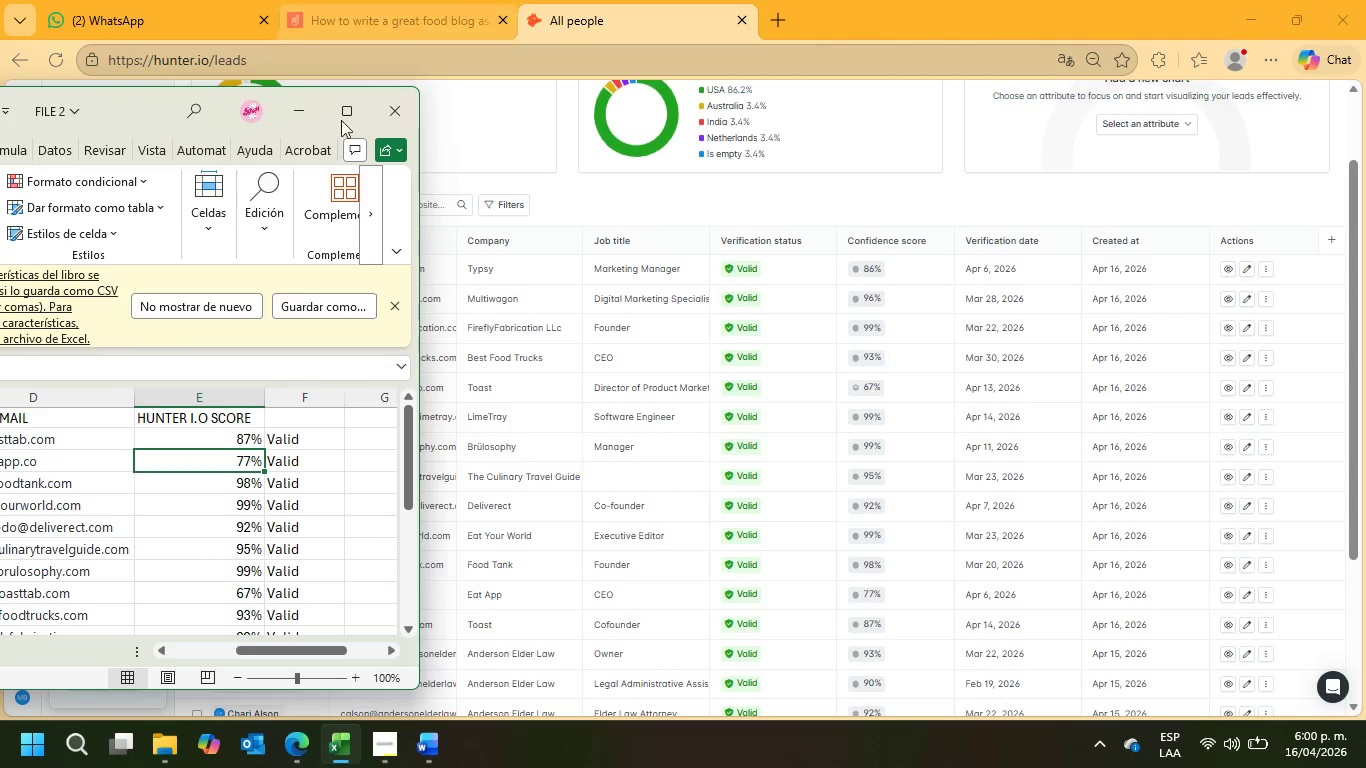 
left_click([344, 113])
 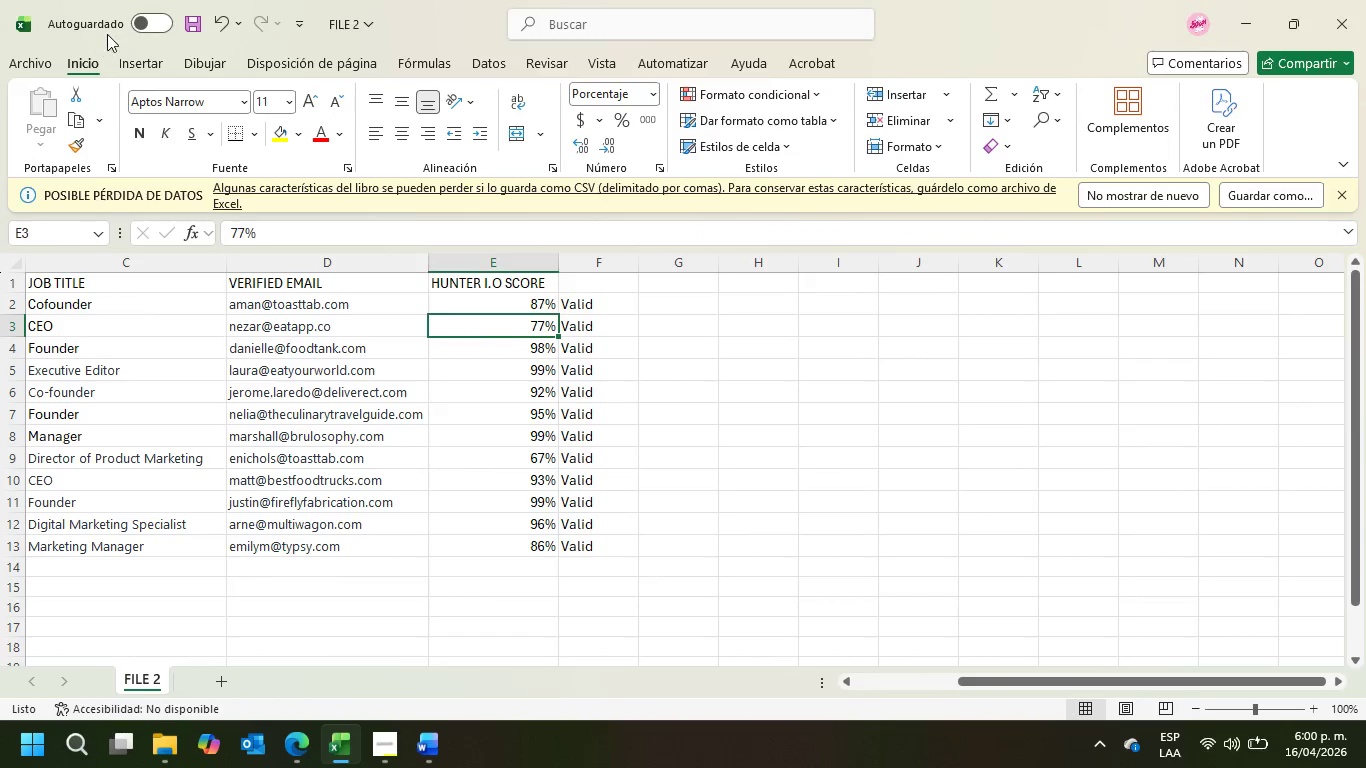 
left_click([197, 26])
 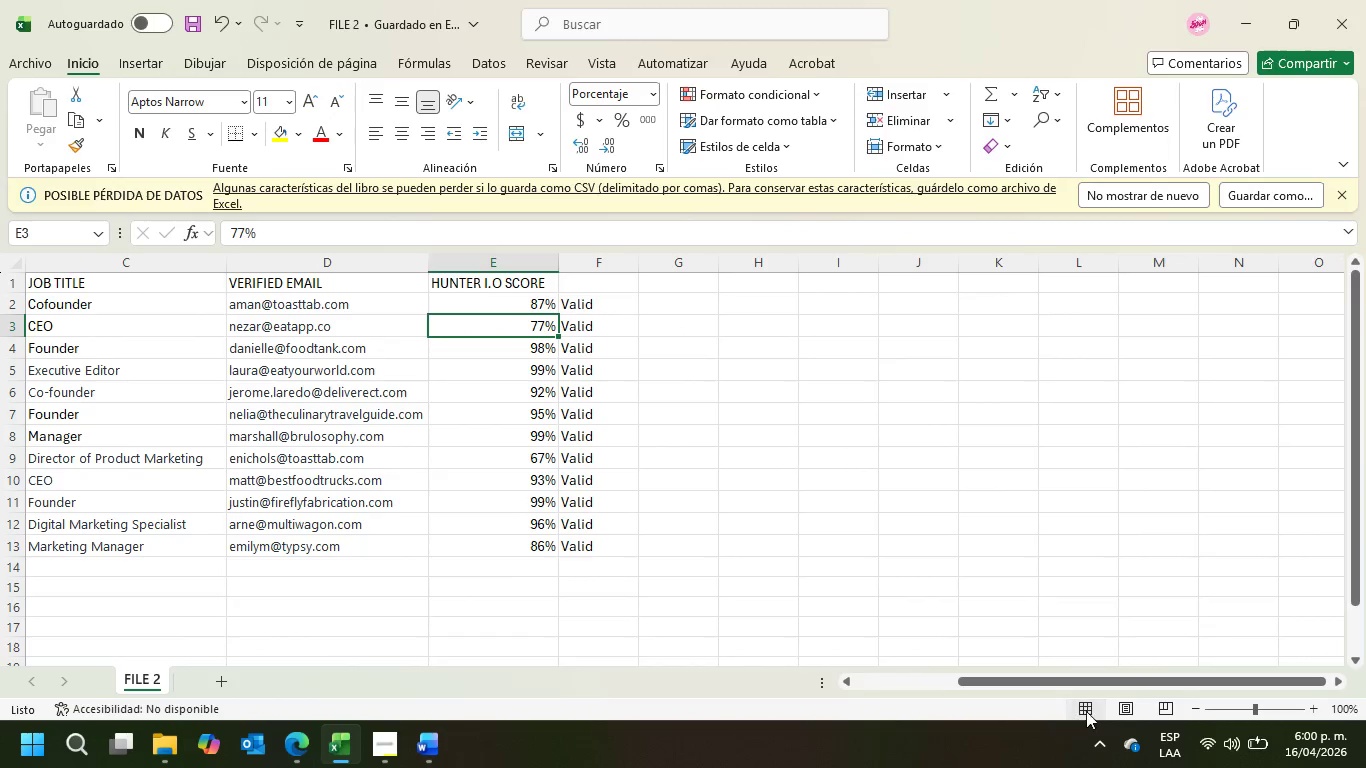 
left_click_drag(start_coordinate=[1044, 680], to_coordinate=[862, 687])
 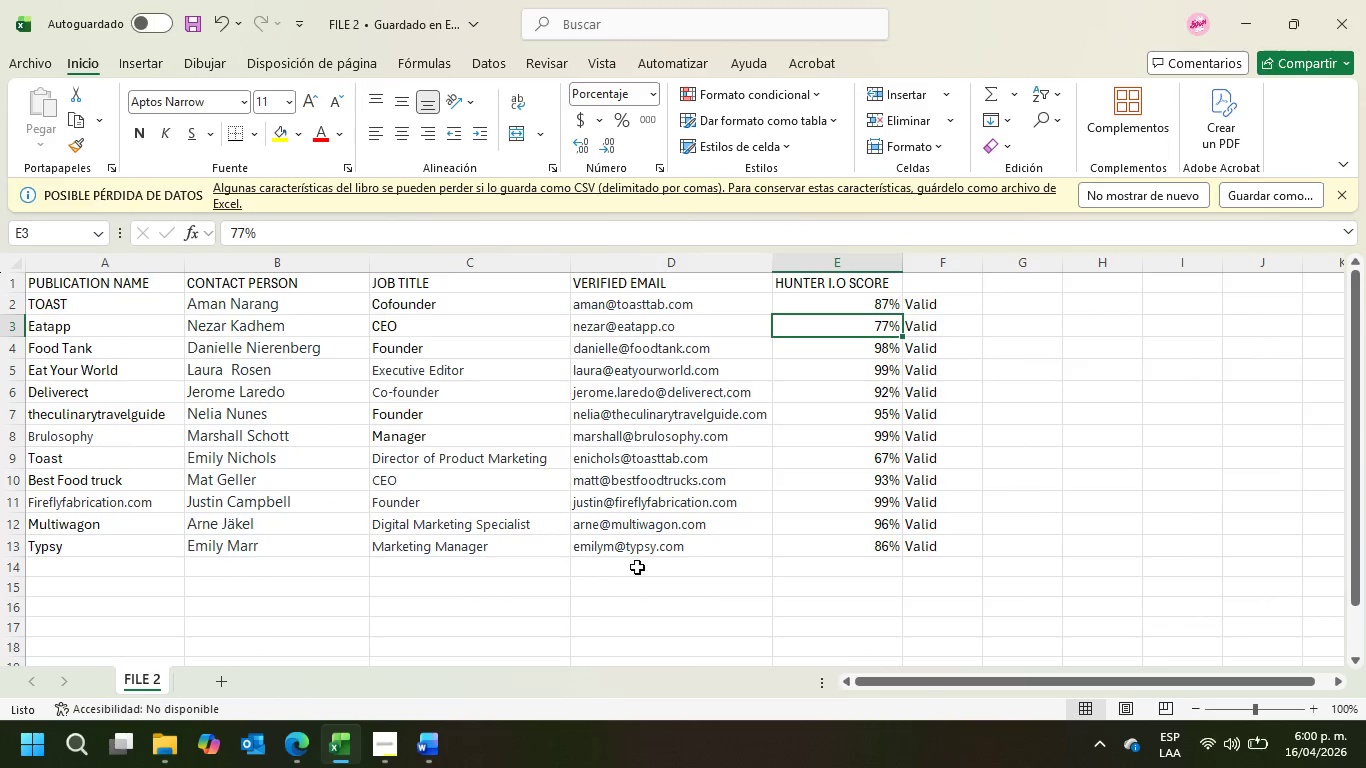 
left_click([636, 565])
 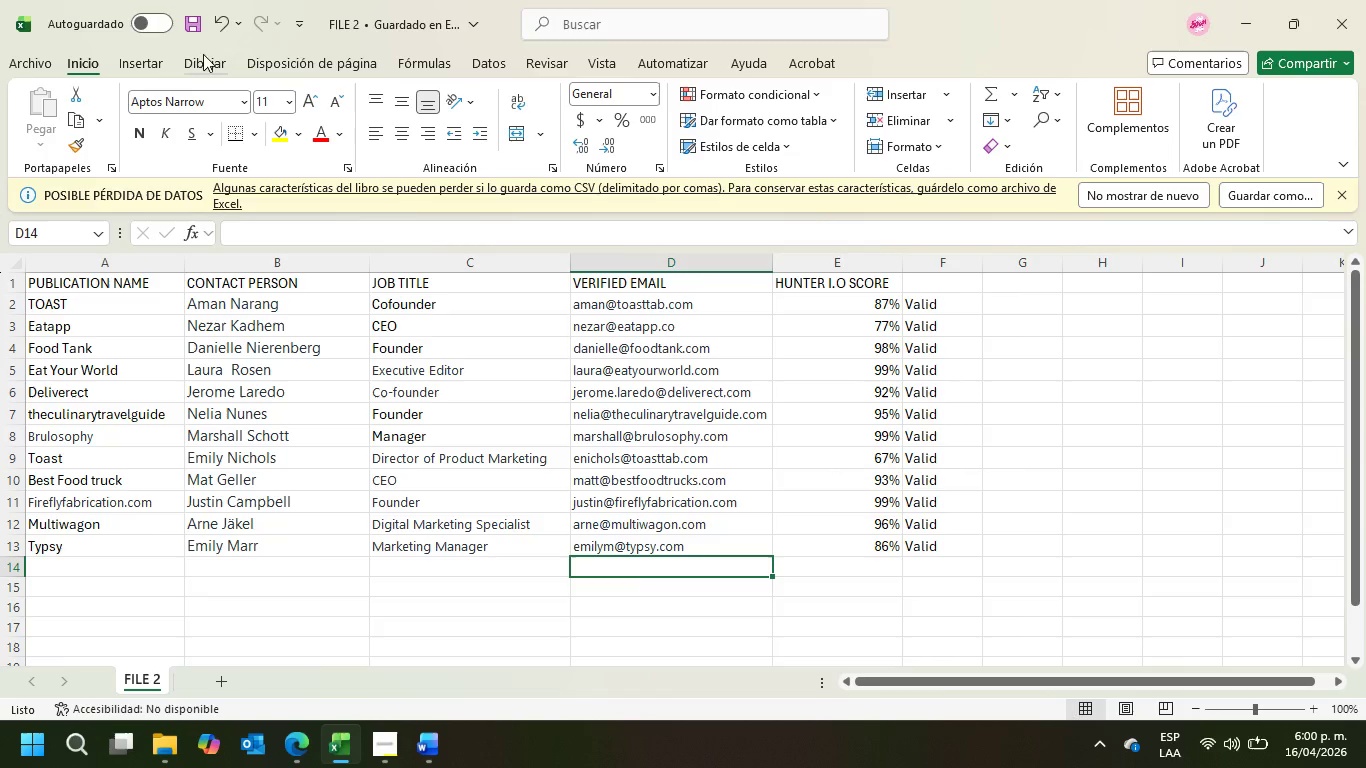 
left_click([192, 19])
 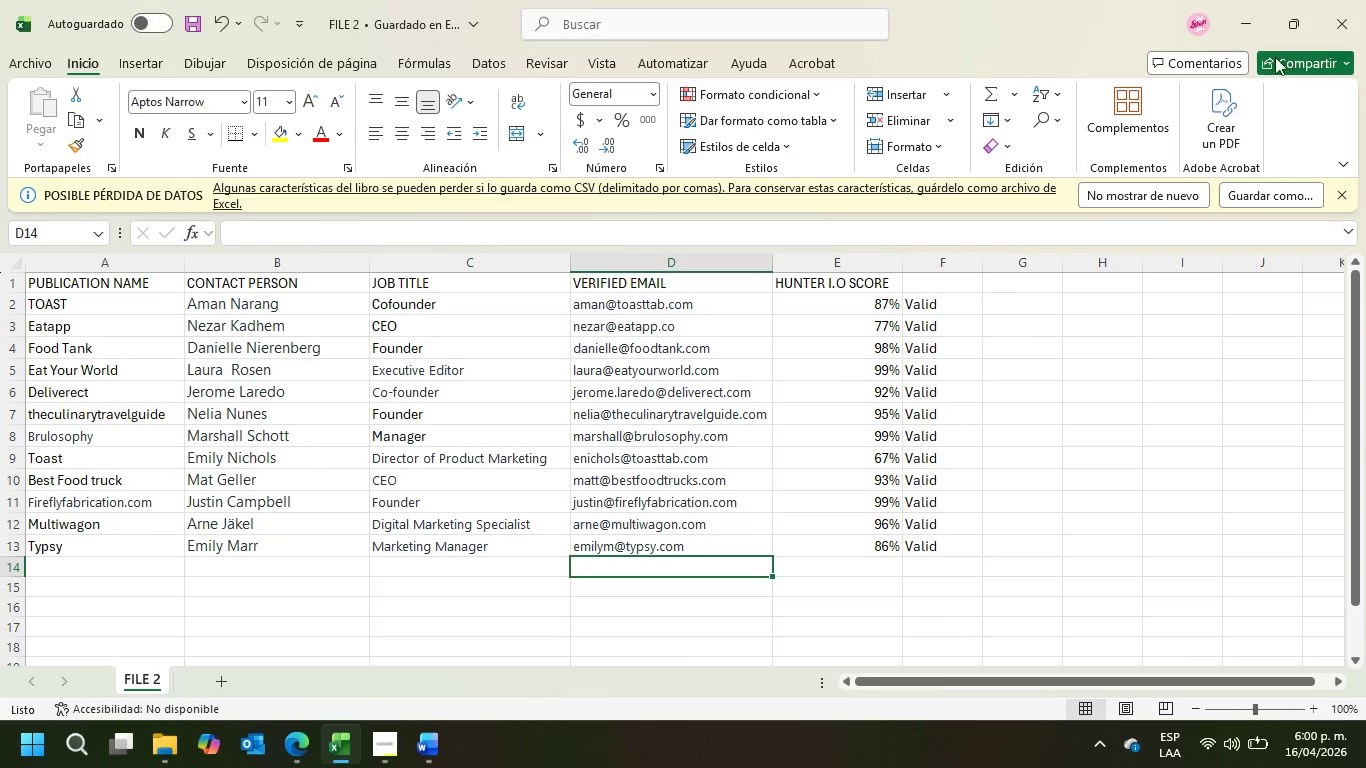 
left_click([1244, 14])
 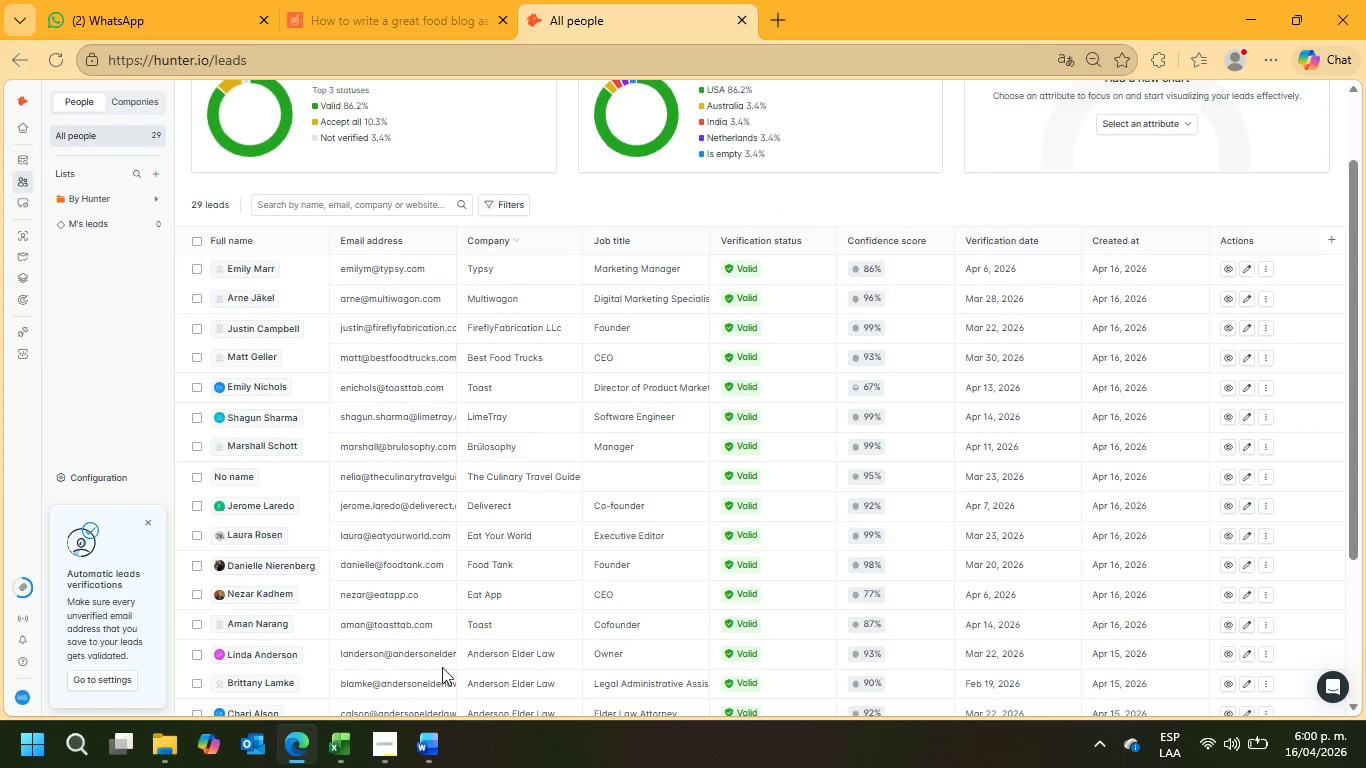 
left_click([393, 723])